 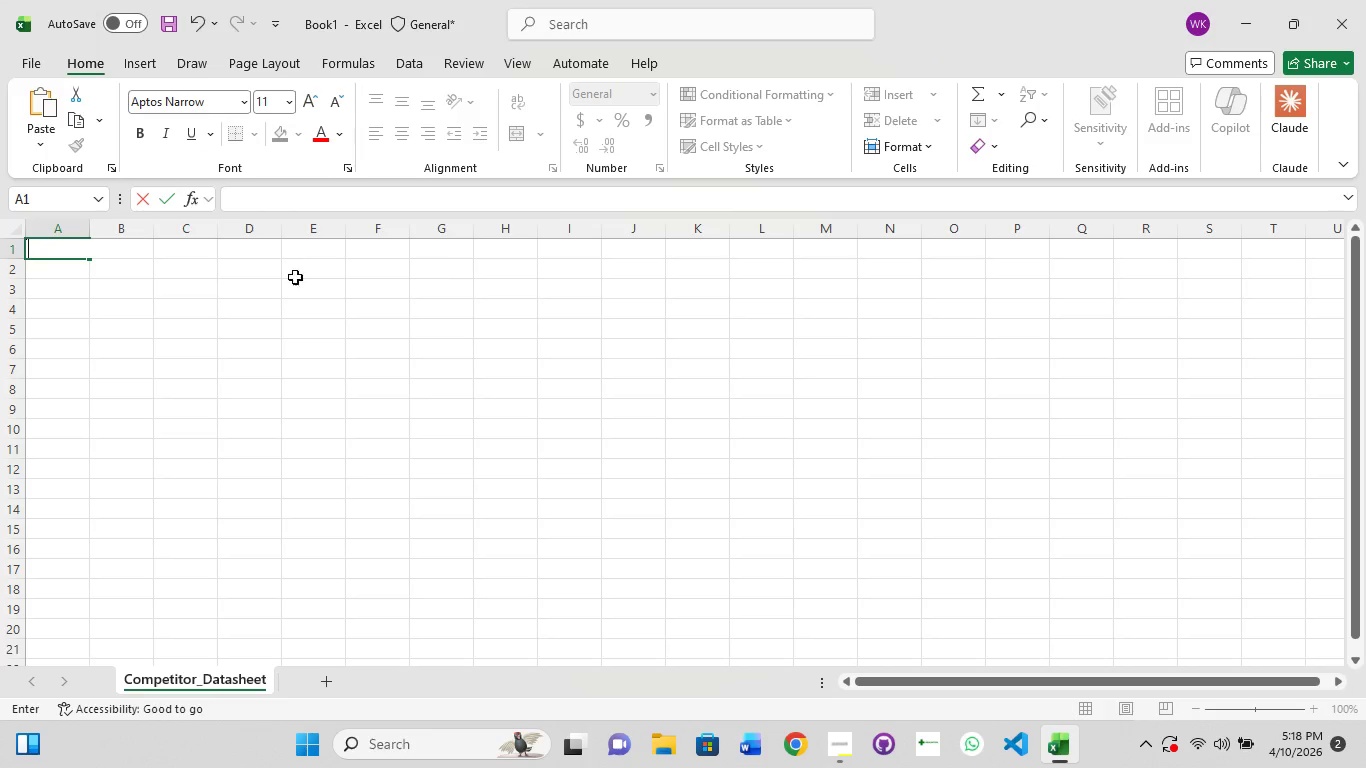 
key(Control+V)
 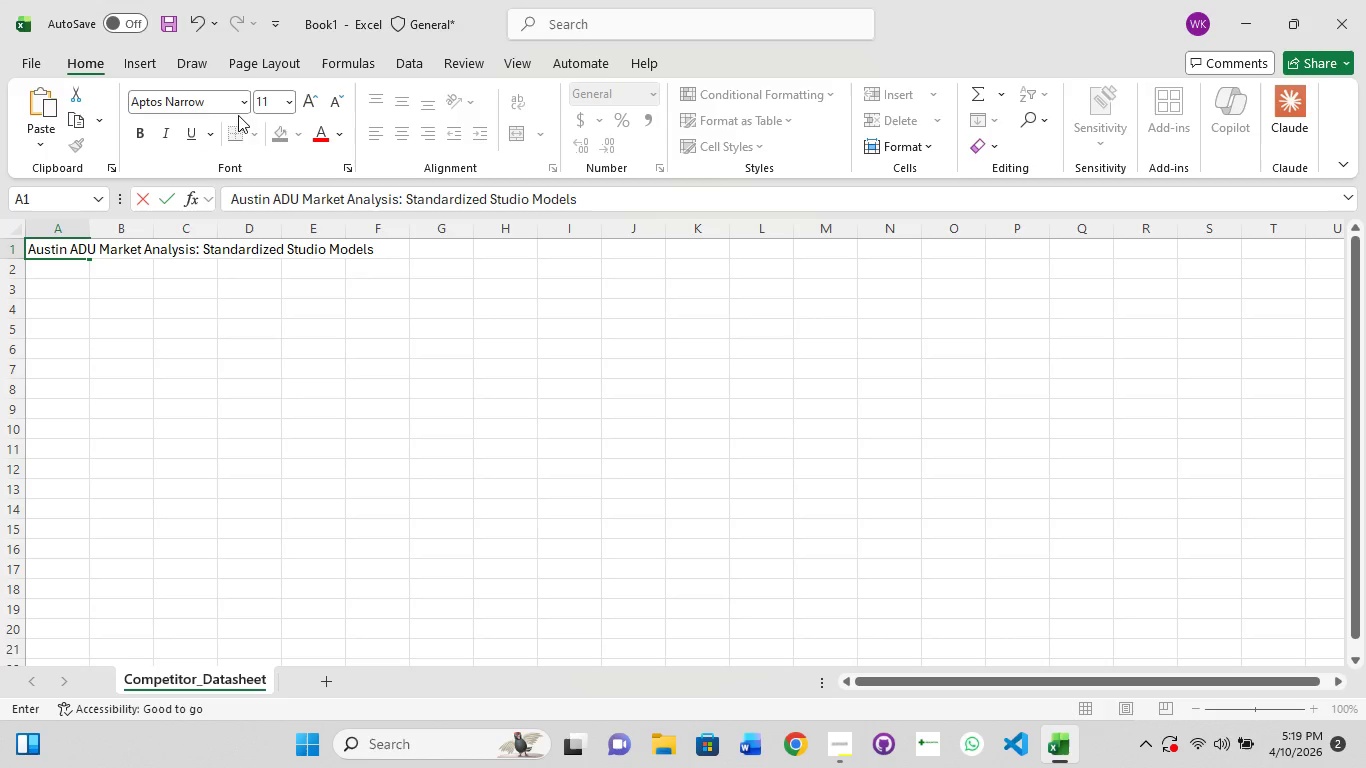 
left_click([287, 105])
 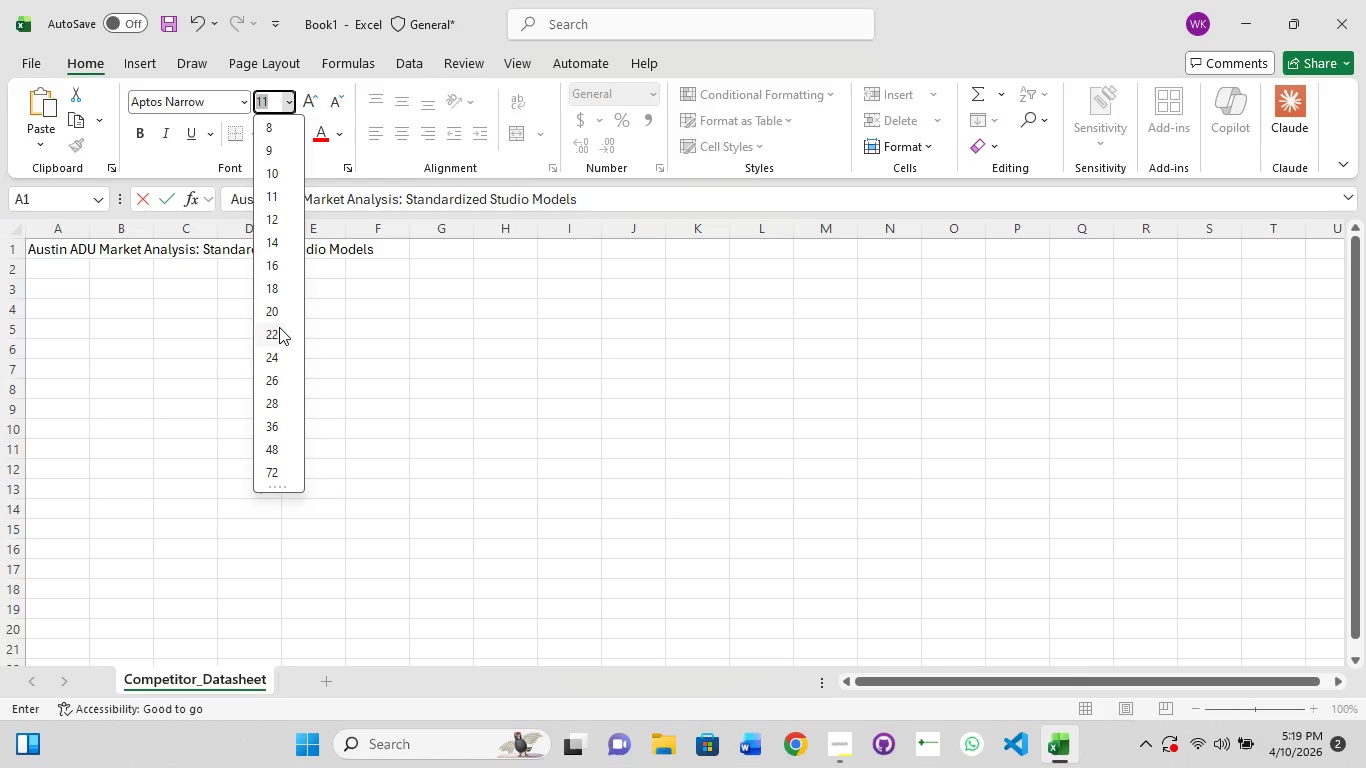 
left_click([279, 327])
 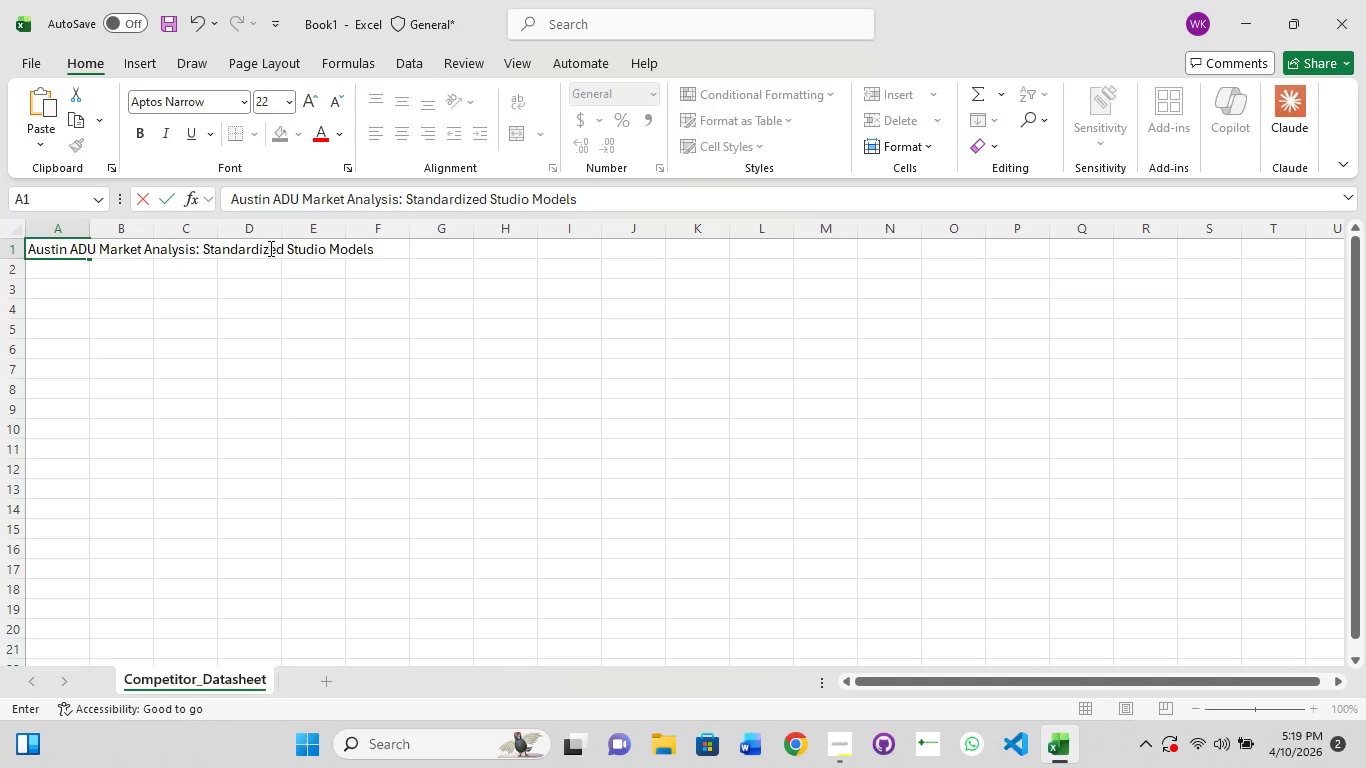 
left_click([286, 248])
 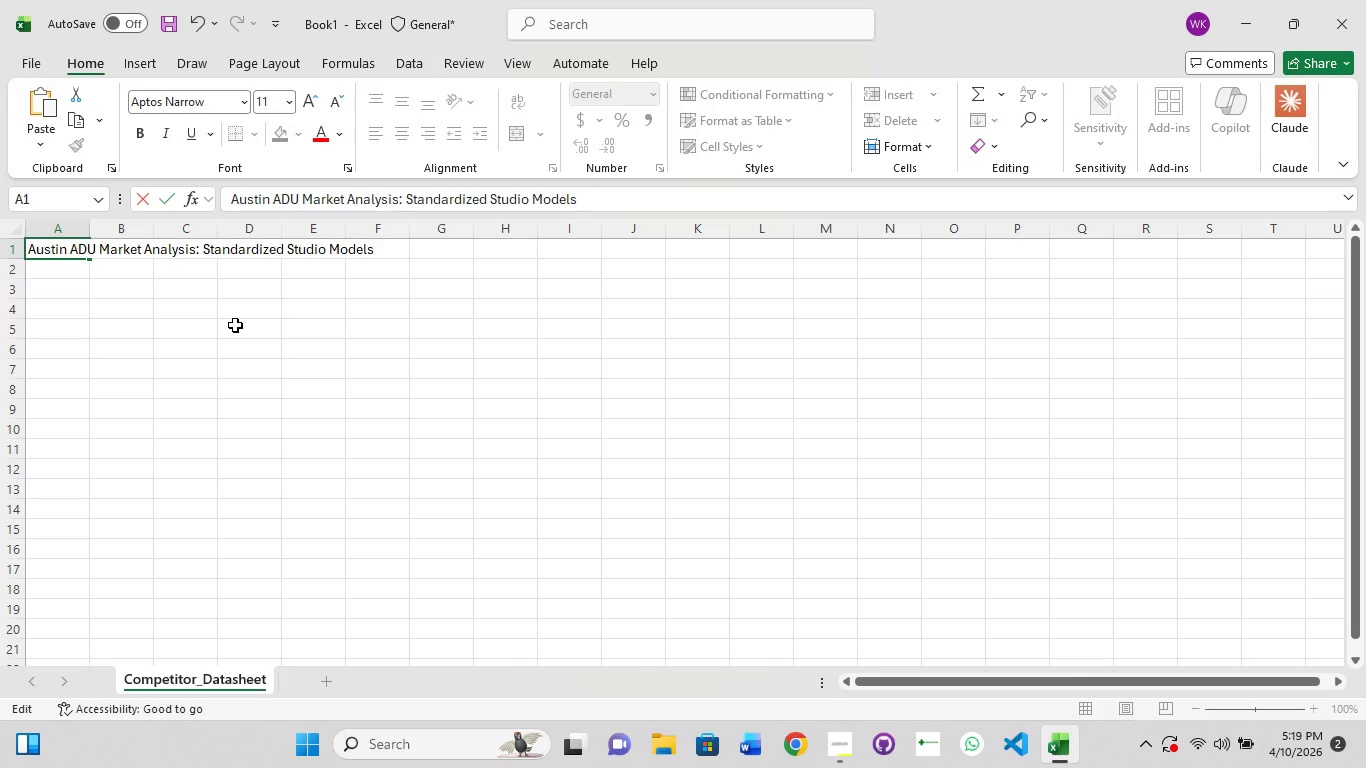 
left_click([235, 325])
 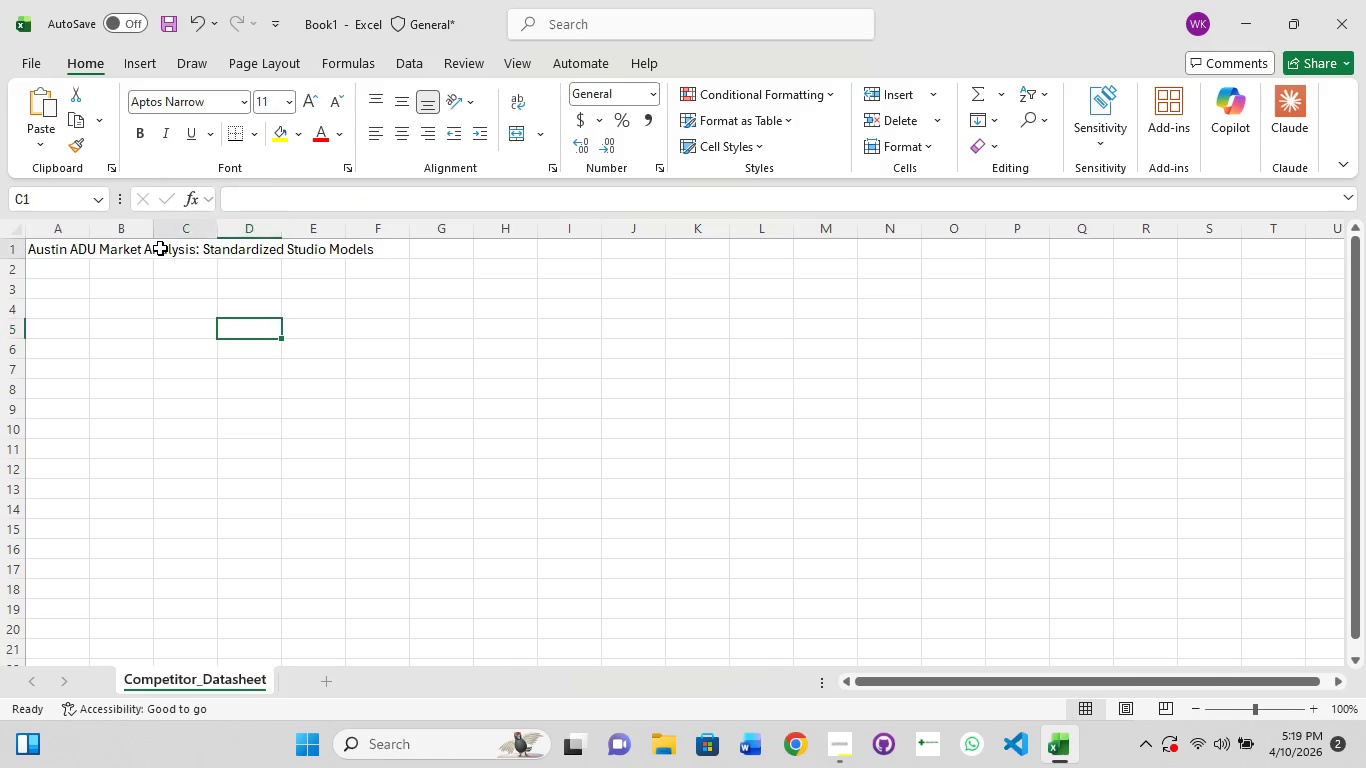 
left_click([160, 248])
 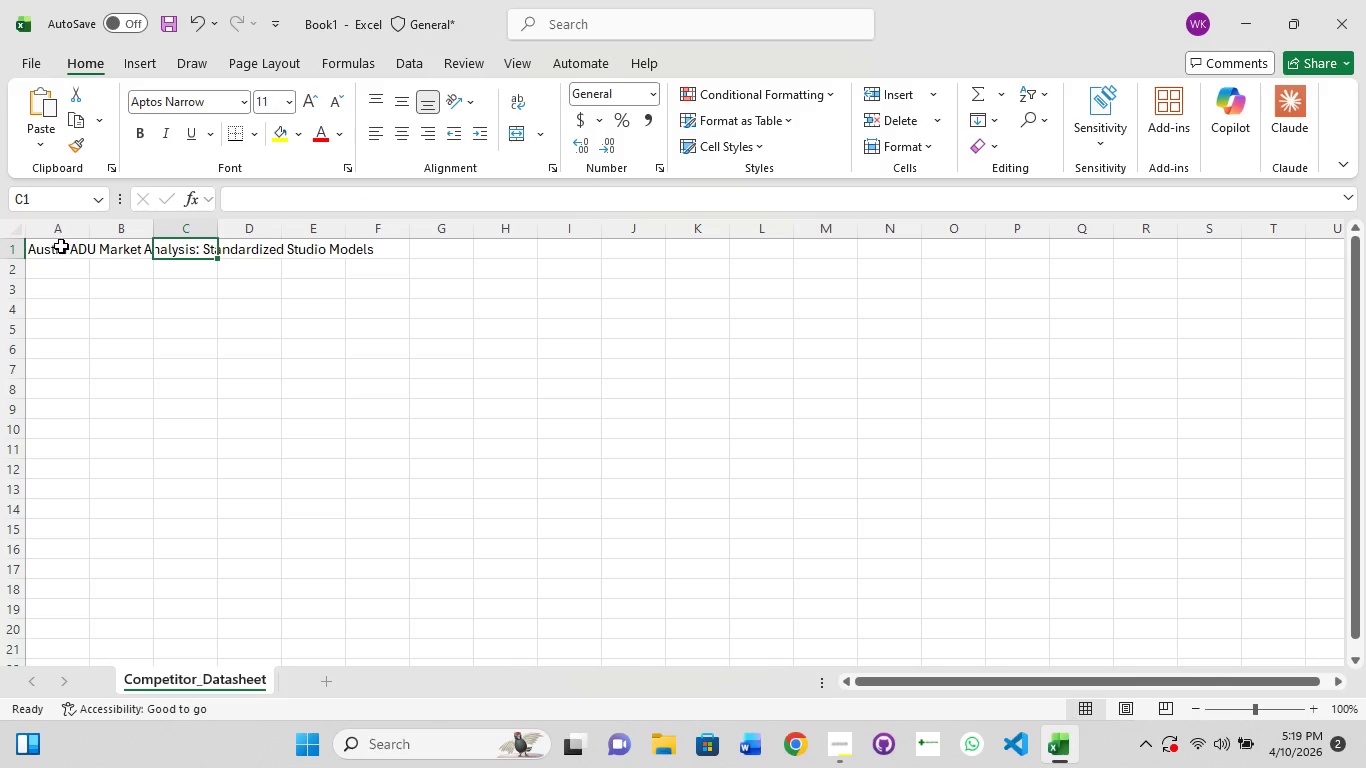 
left_click([59, 246])
 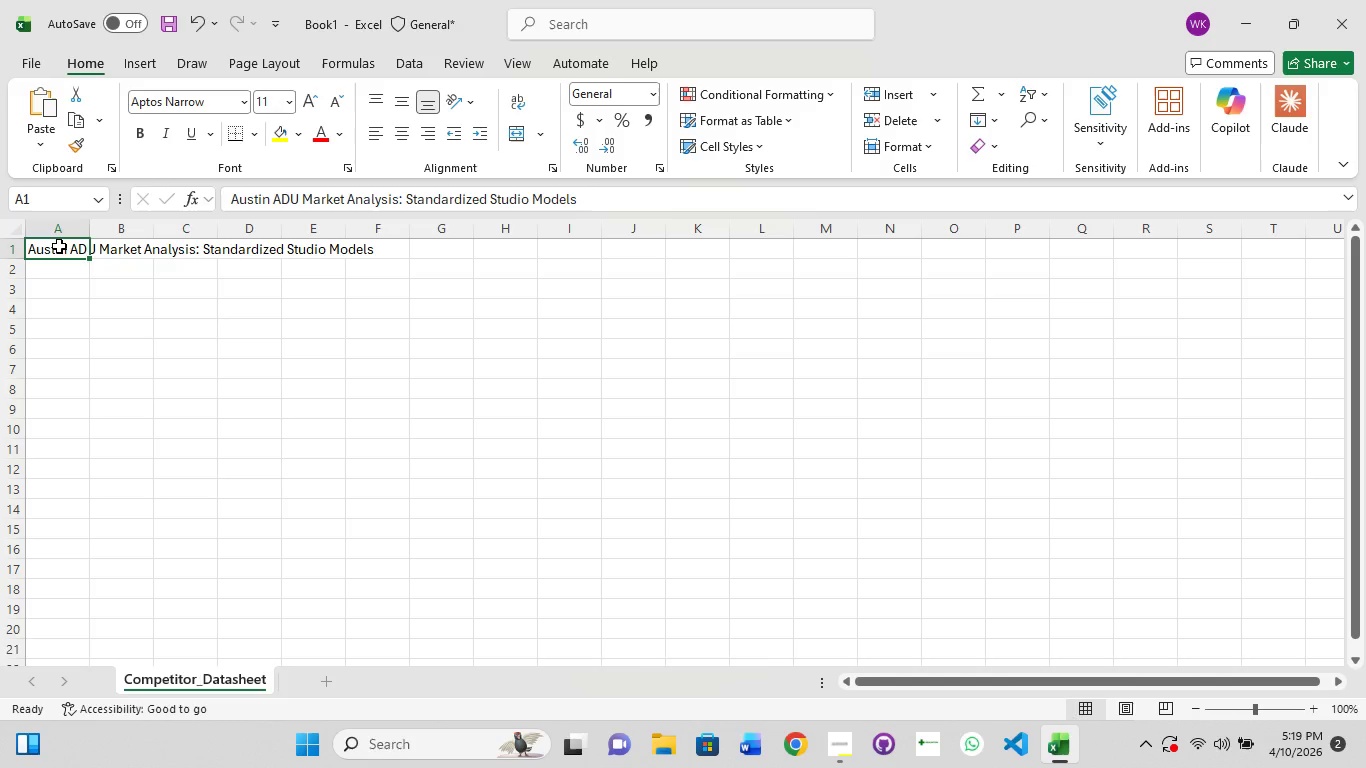 
double_click([59, 246])
 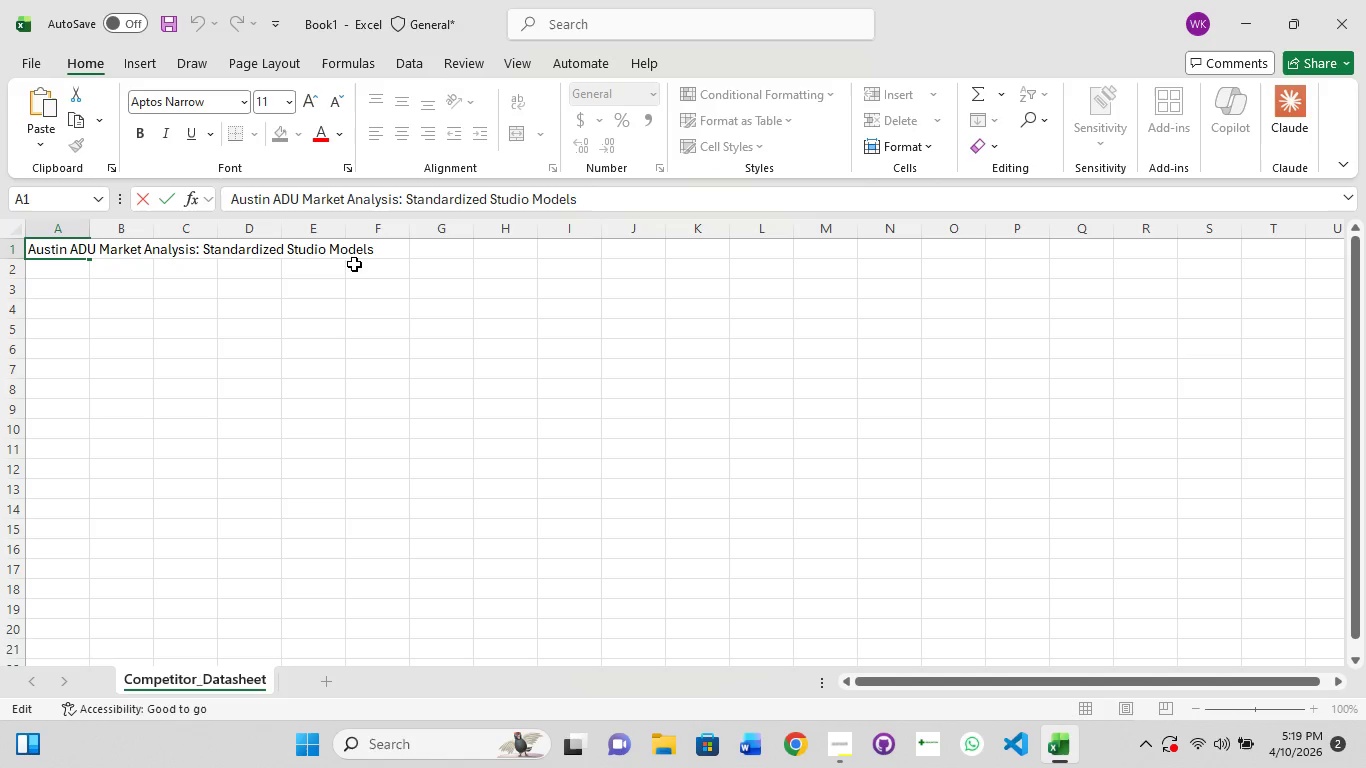 
double_click([378, 247])
 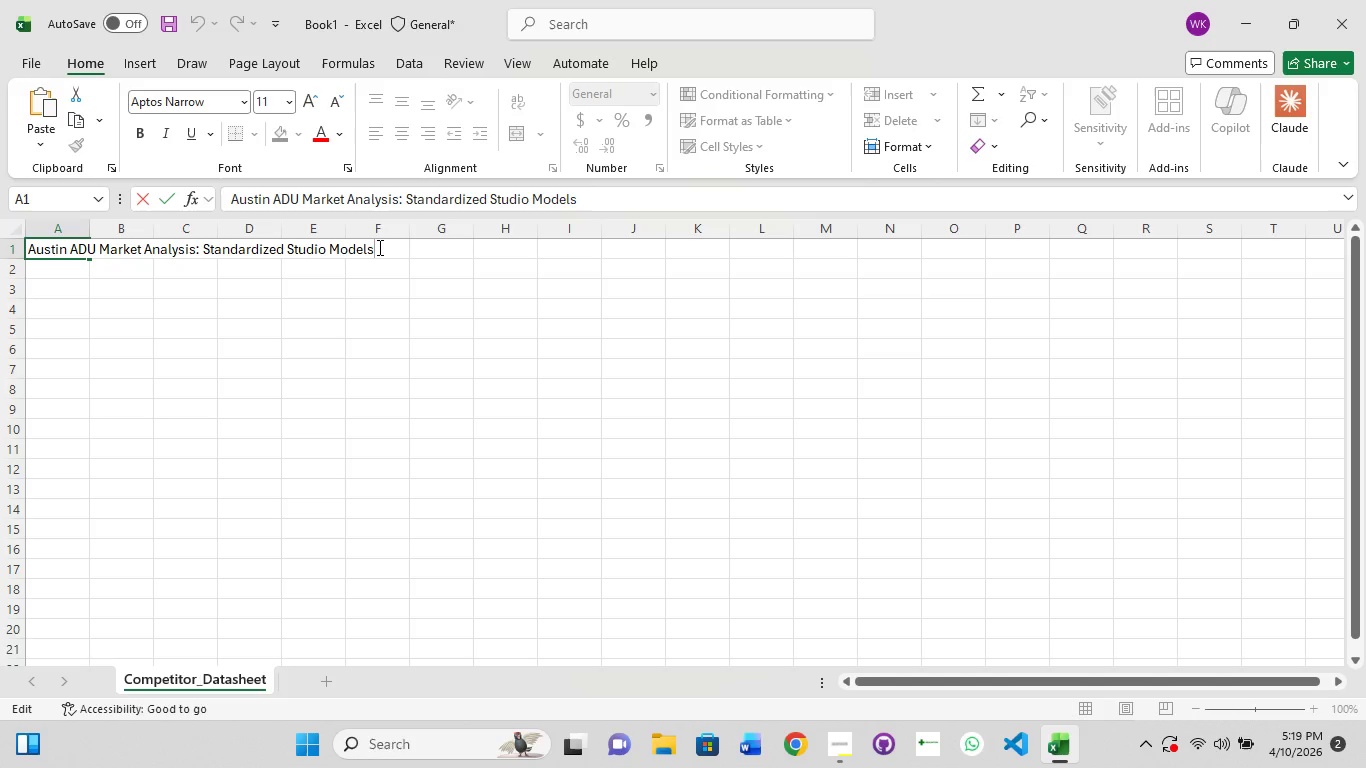 
key(Control+A)
 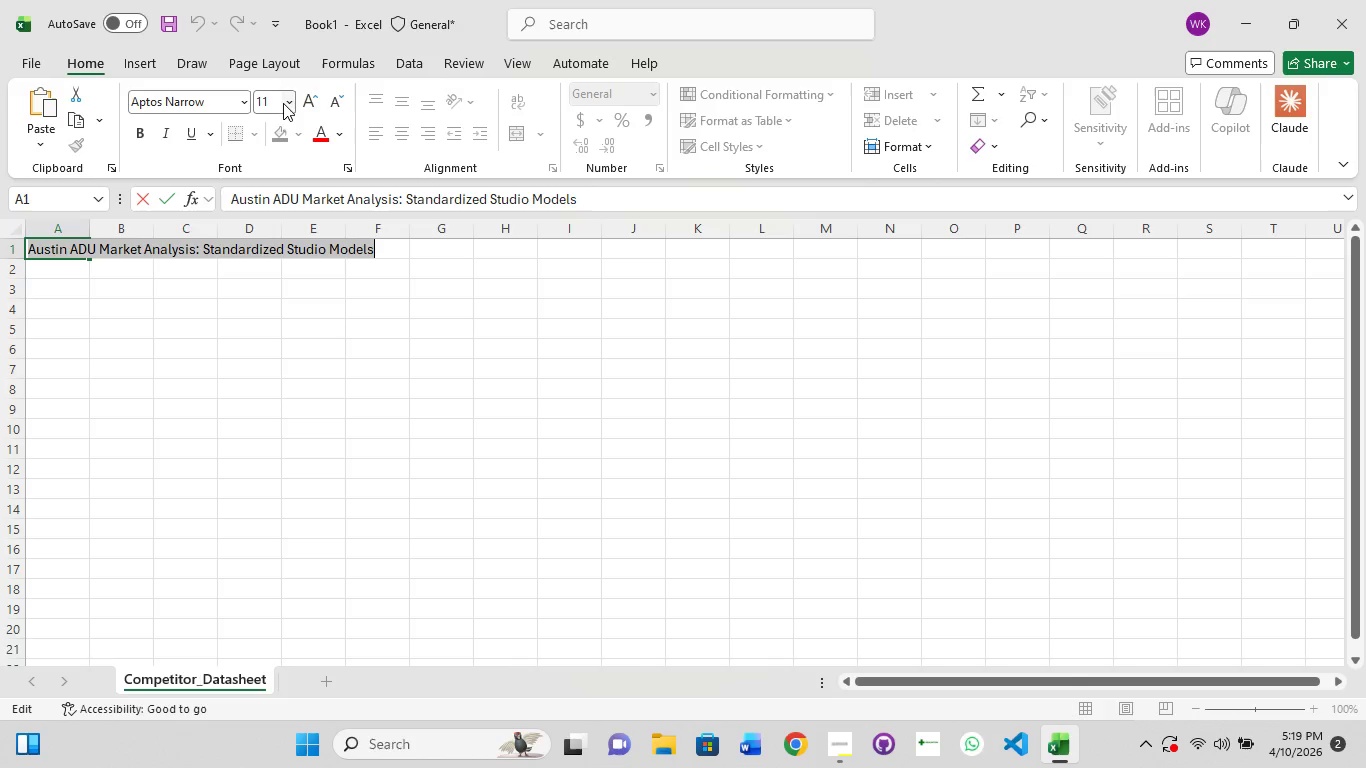 
left_click([285, 104])
 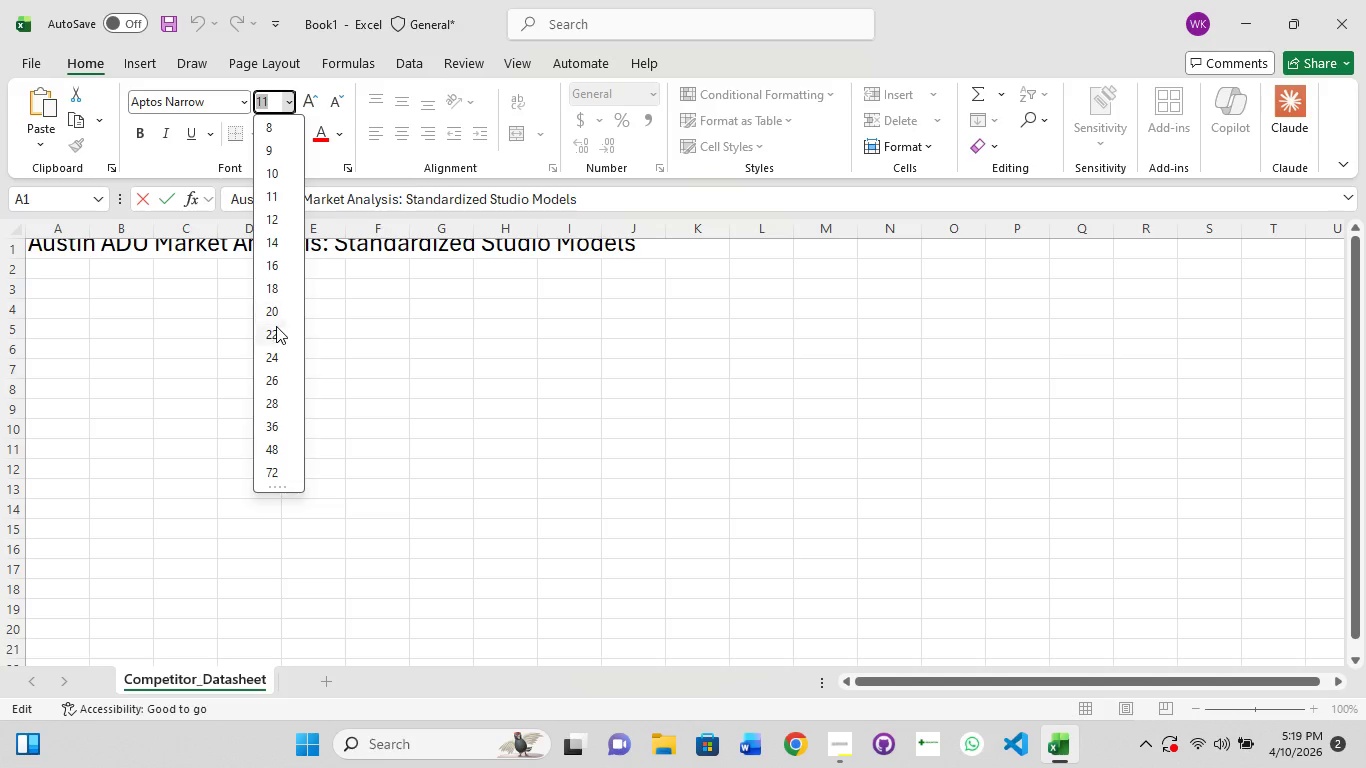 
left_click([270, 334])
 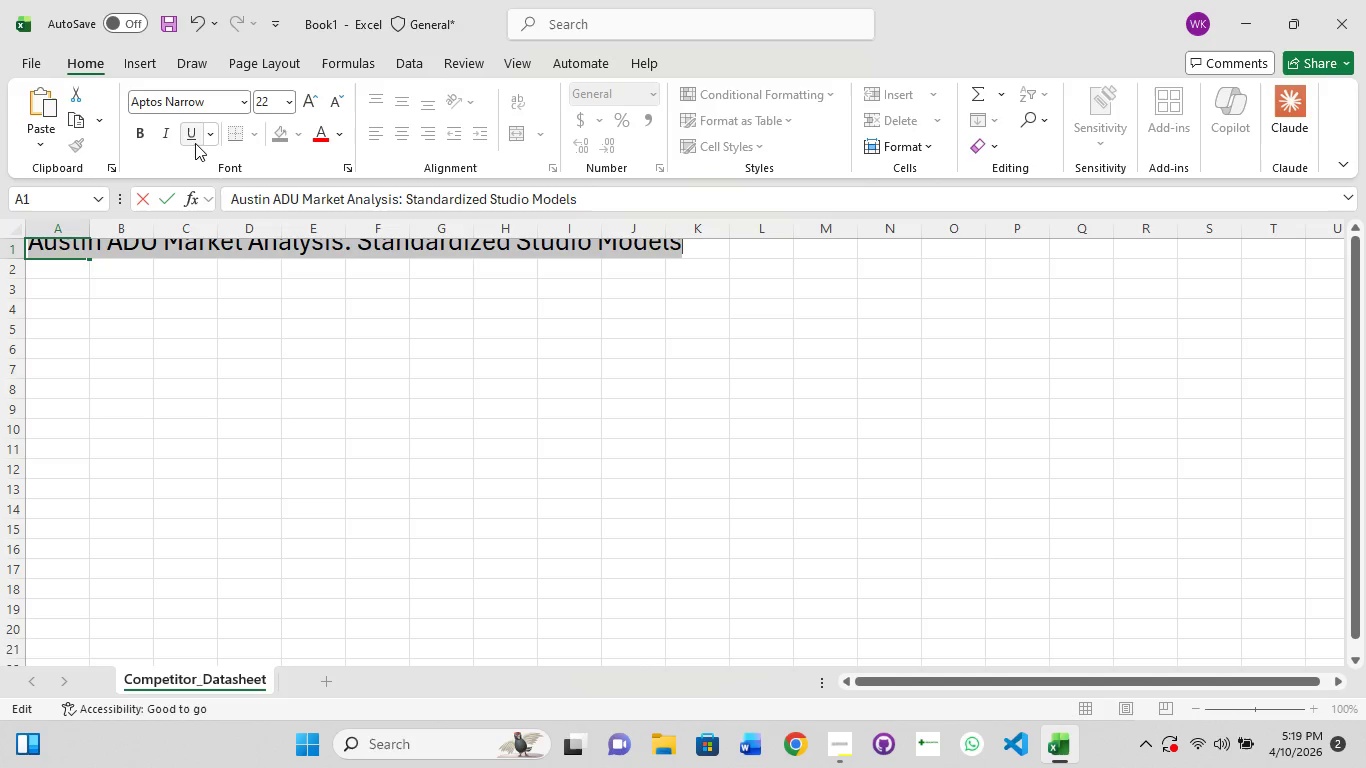 
left_click([137, 139])
 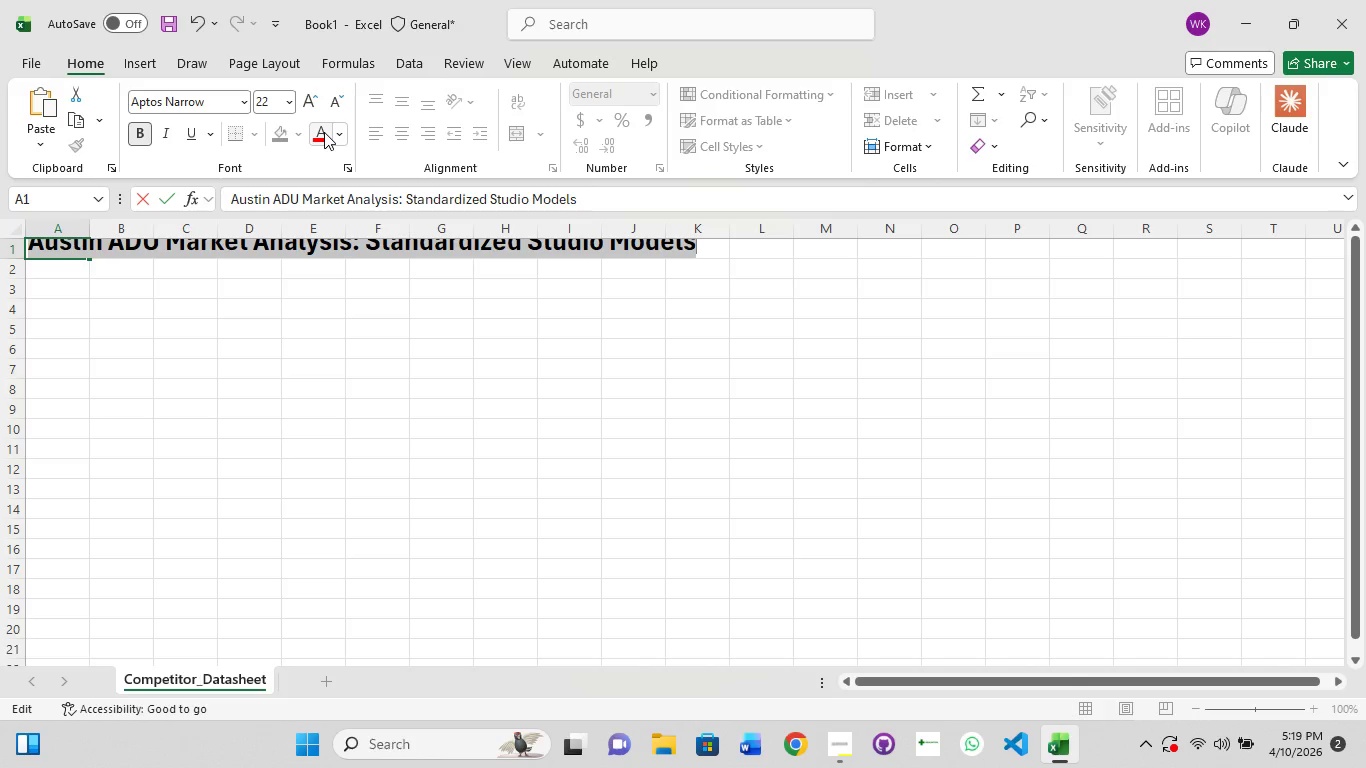 
left_click([324, 132])
 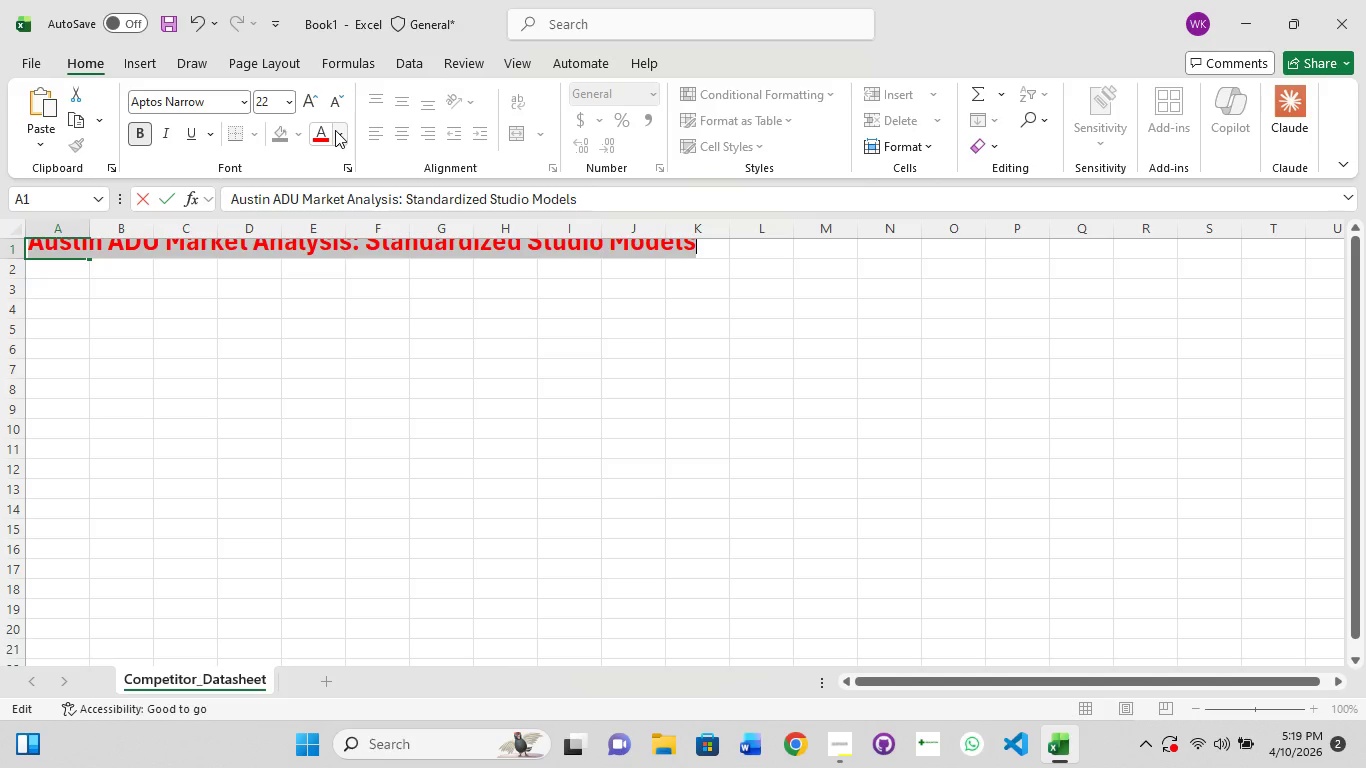 
left_click([343, 131])
 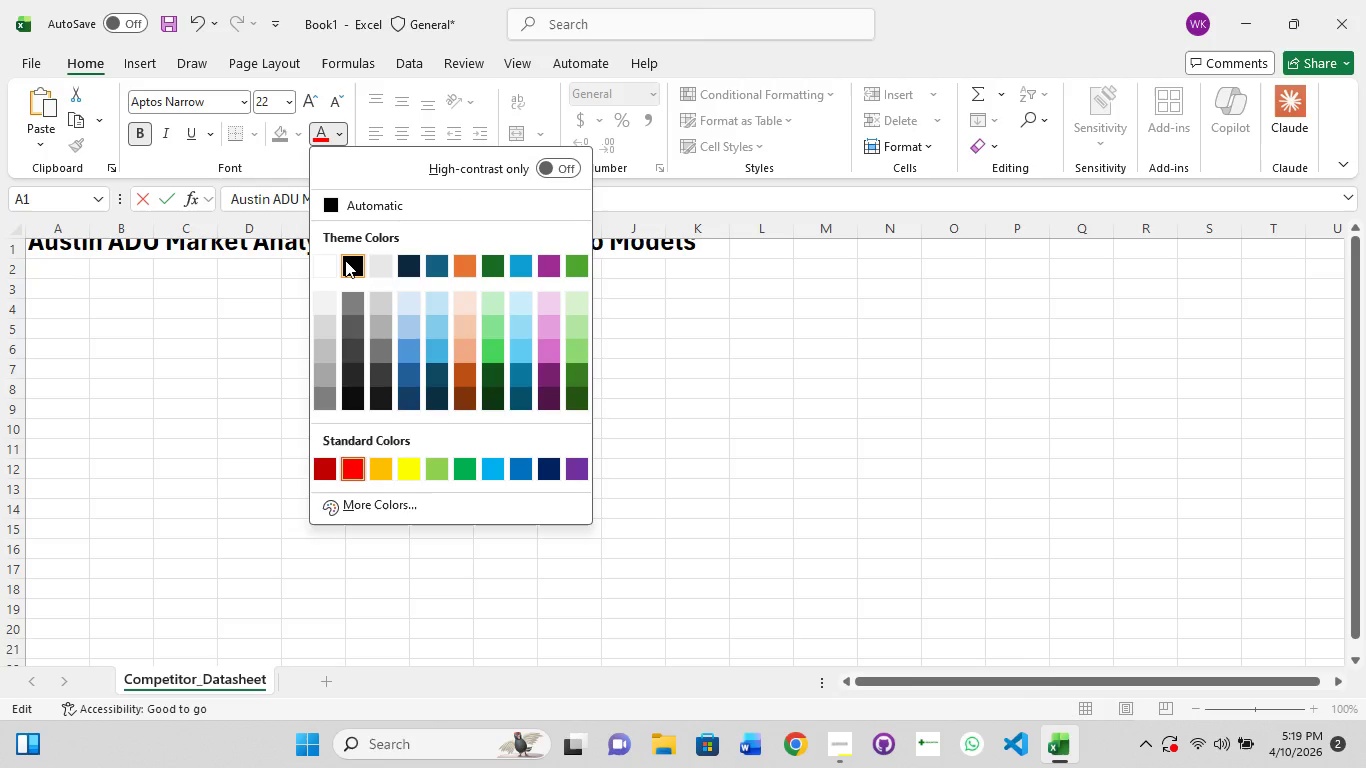 
left_click([345, 260])
 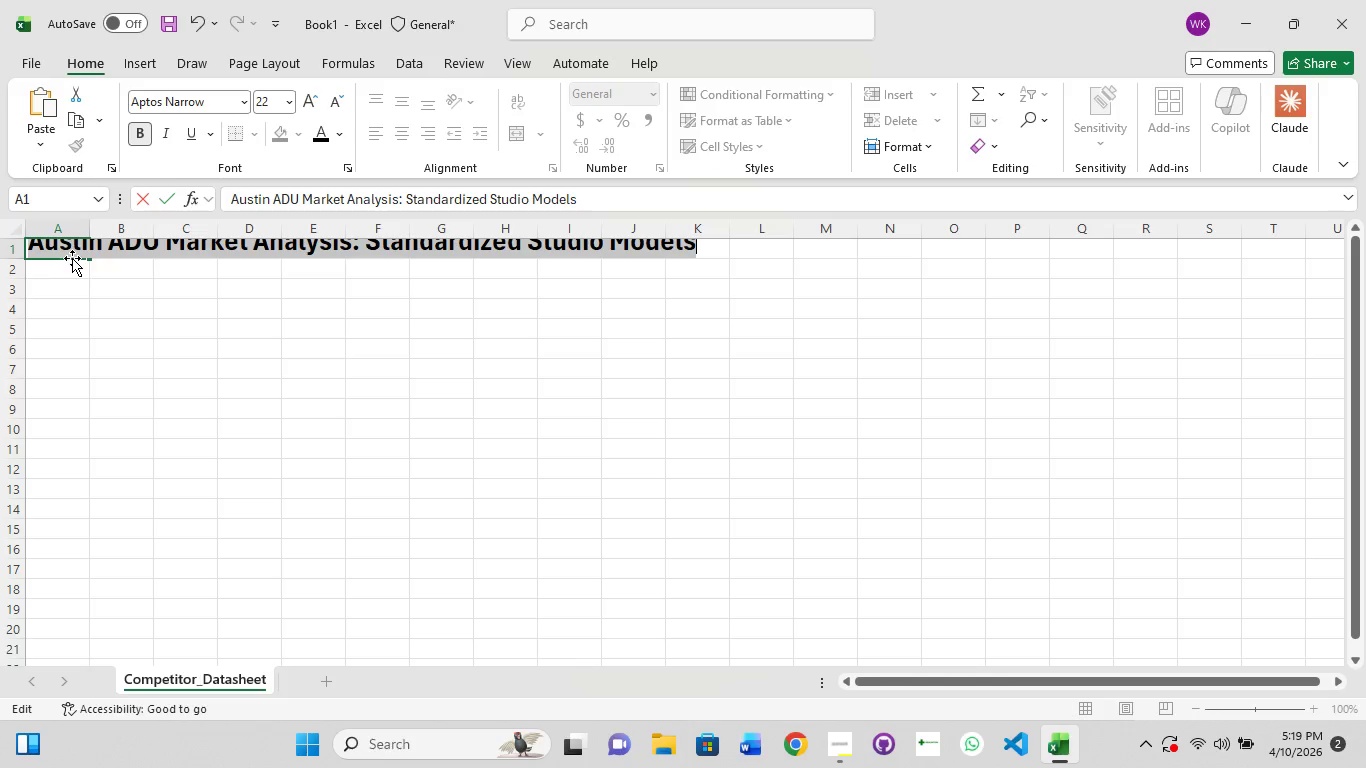 
wait(5.81)
 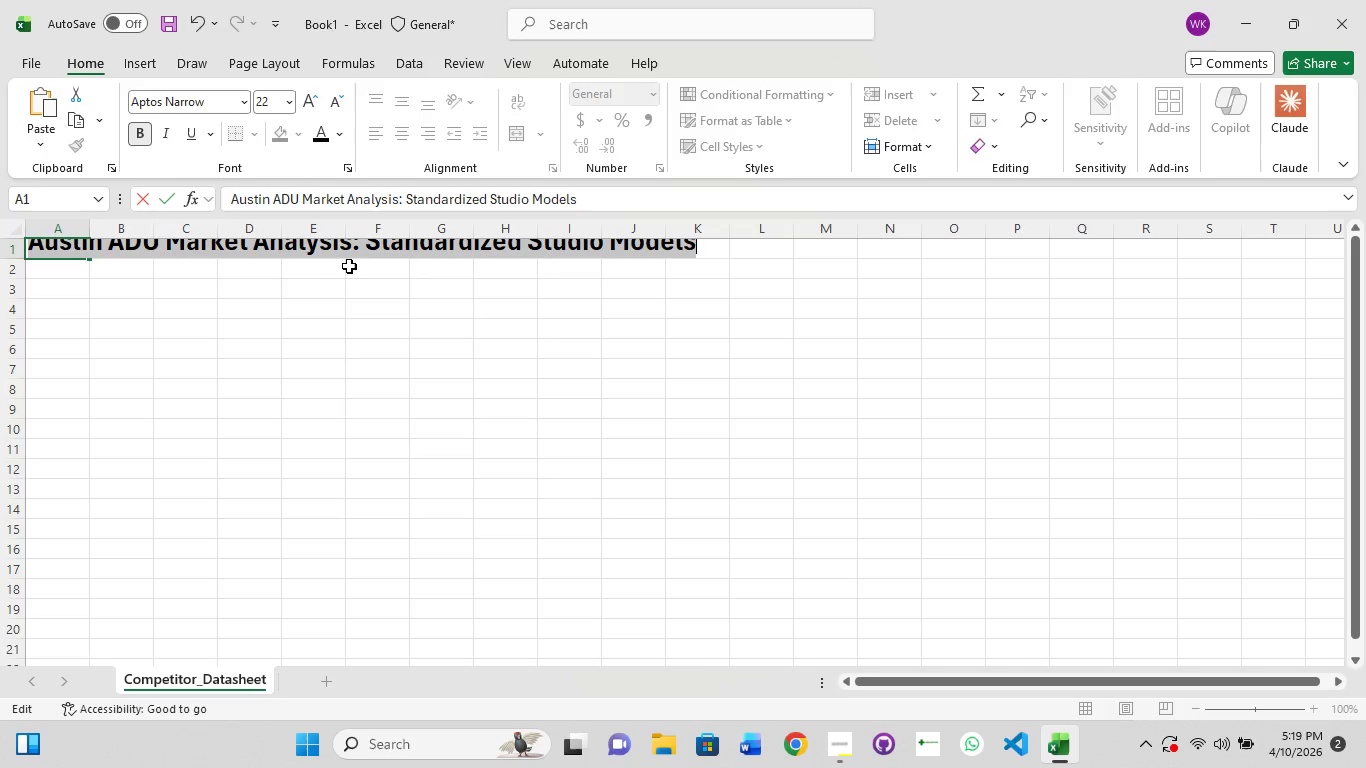 
left_click([72, 271])
 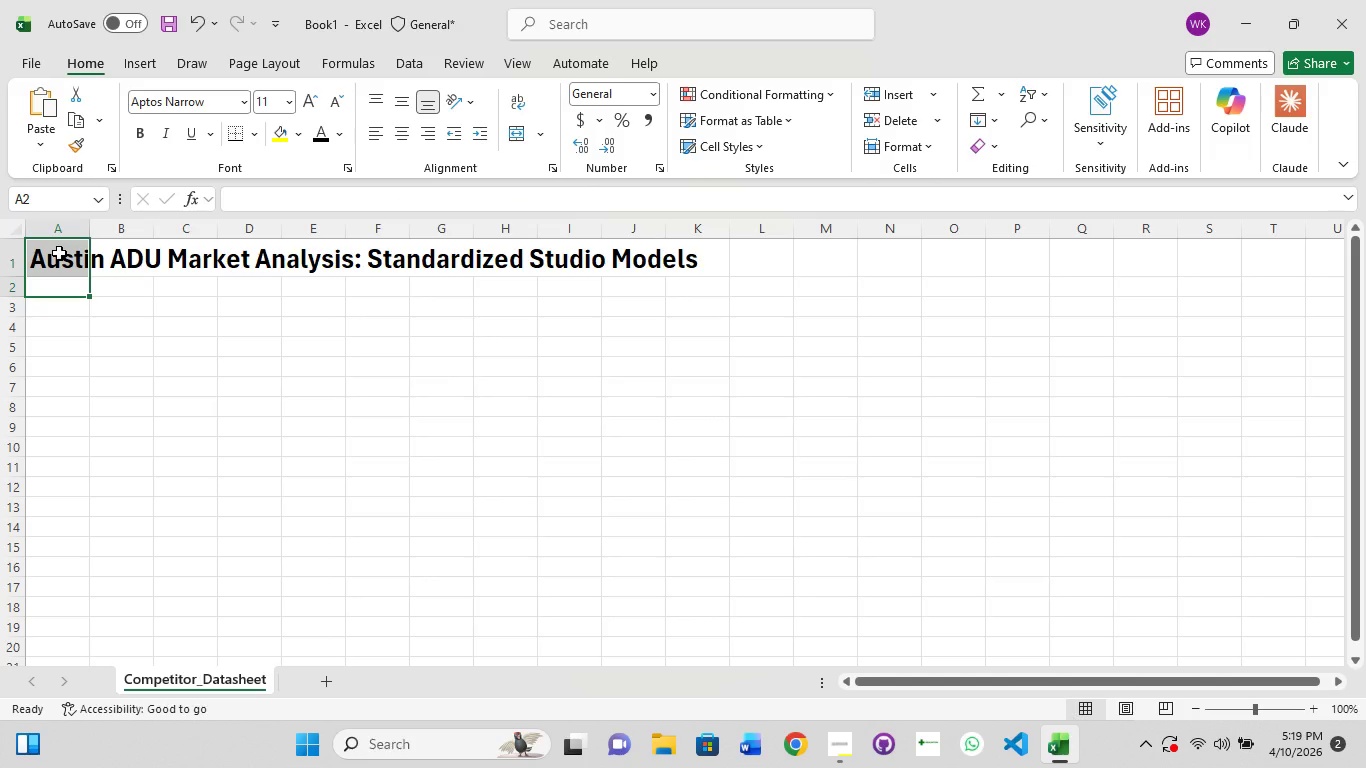 
hold_key(key=ShiftLeft, duration=1.51)
left_click([59, 253])
 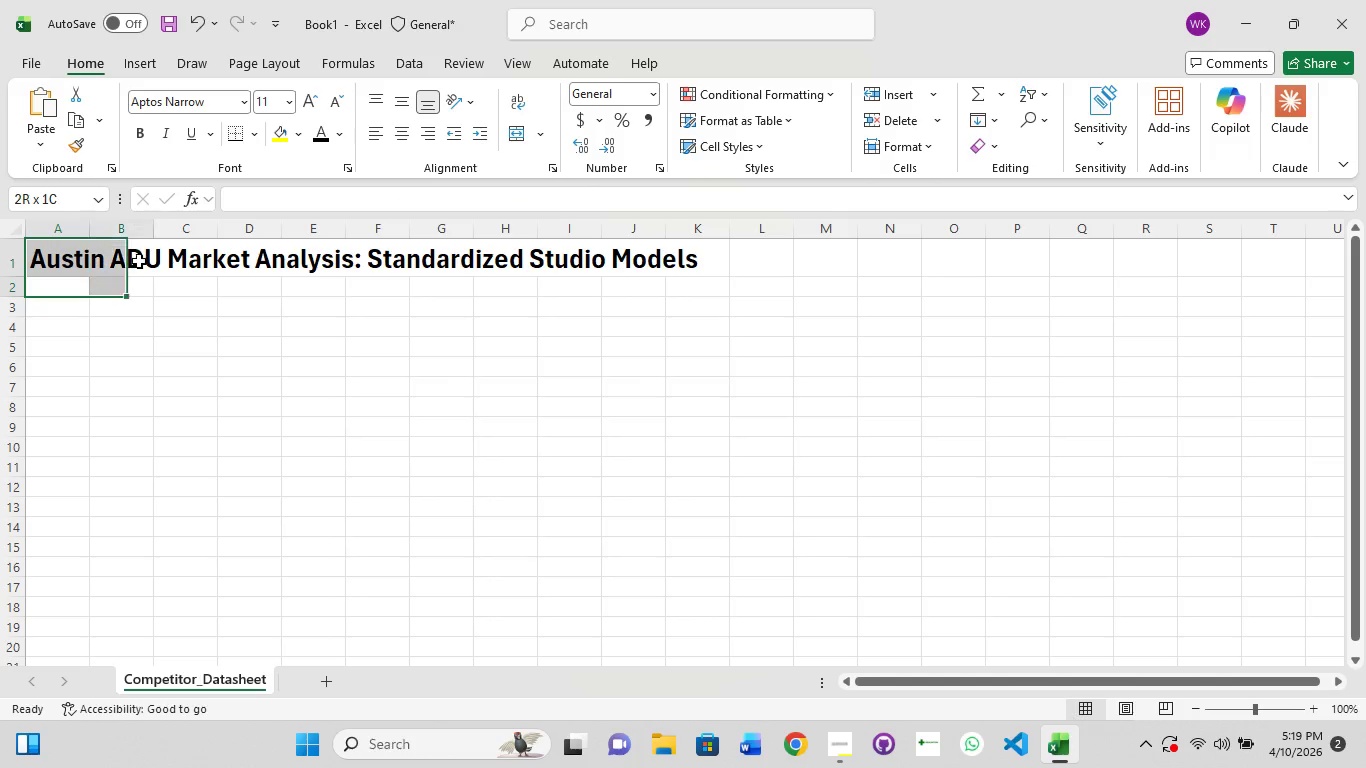 
left_click([139, 261])
 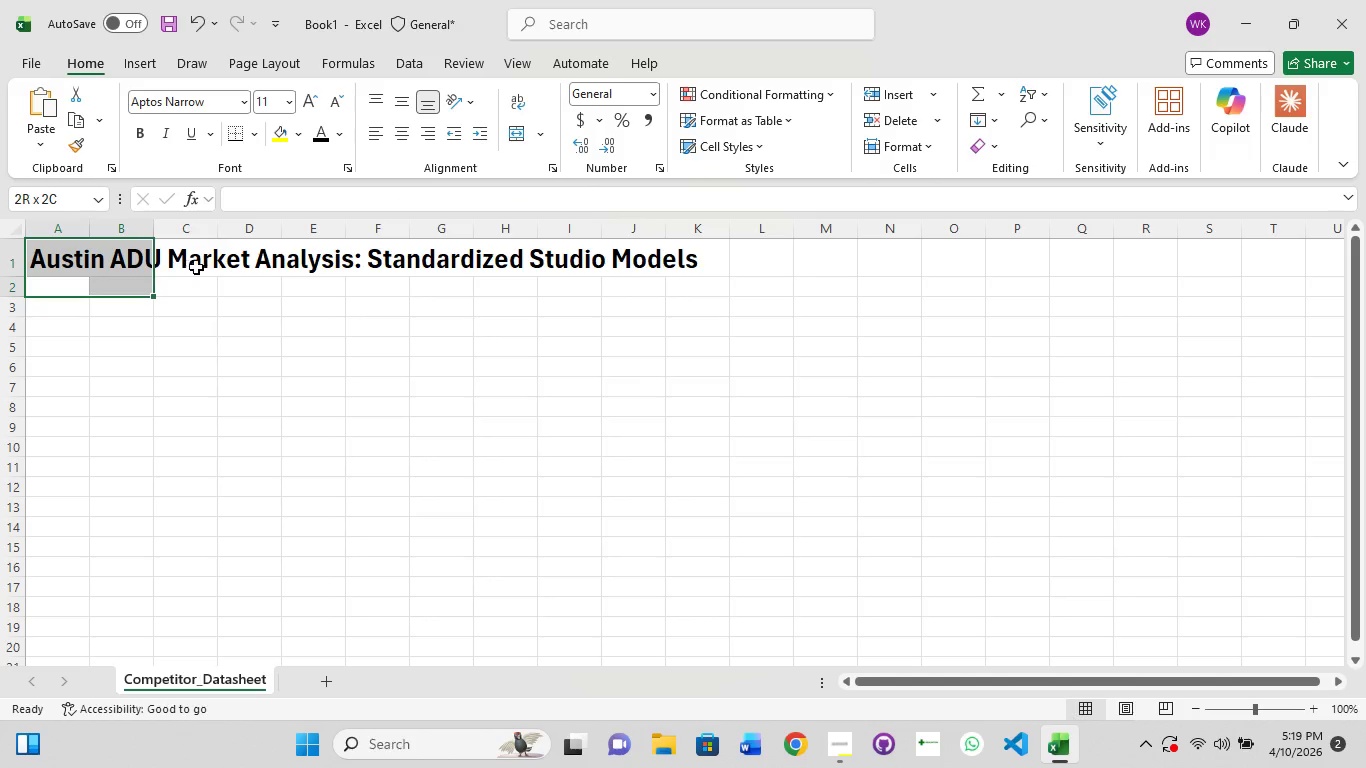 
left_click_drag(start_coordinate=[199, 268], to_coordinate=[217, 270])
 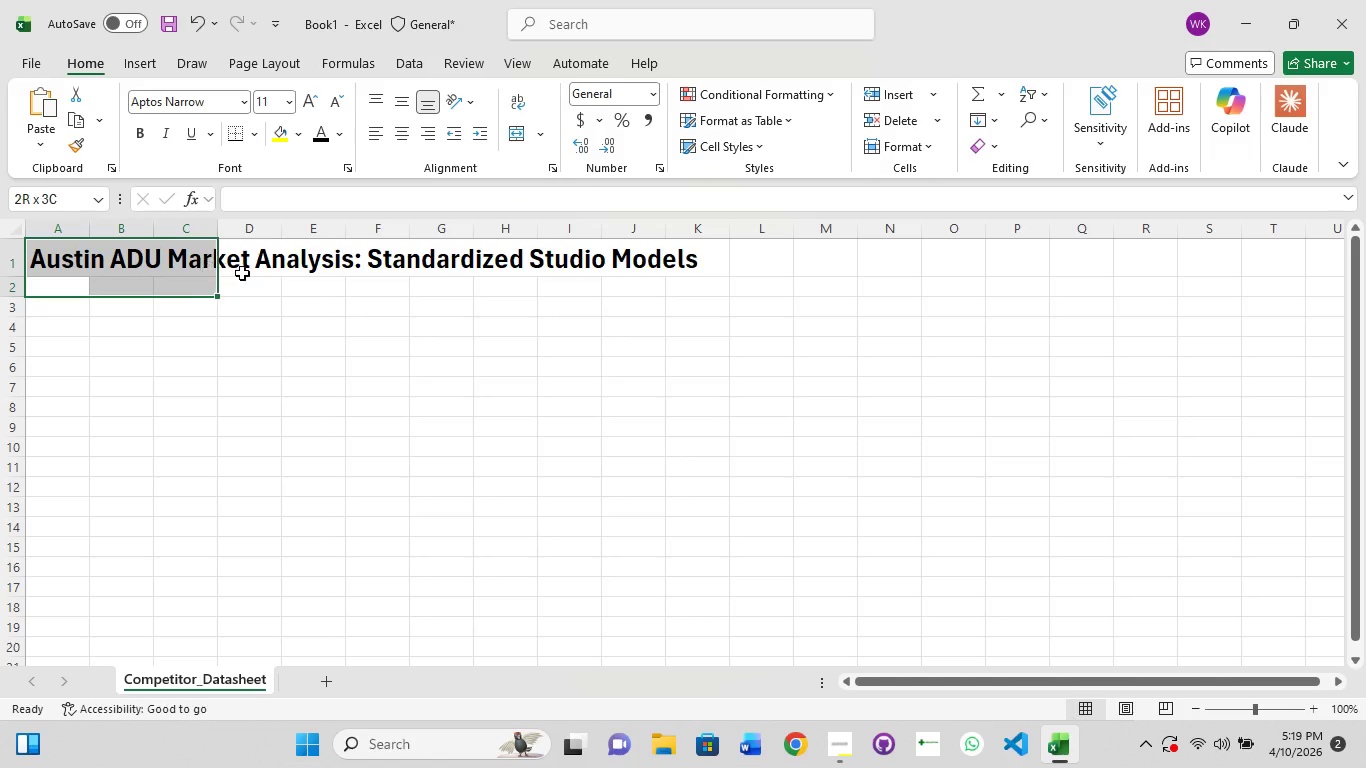 
hold_key(key=ShiftLeft, duration=1.52)
left_click_drag(start_coordinate=[275, 274], to_coordinate=[282, 278])
 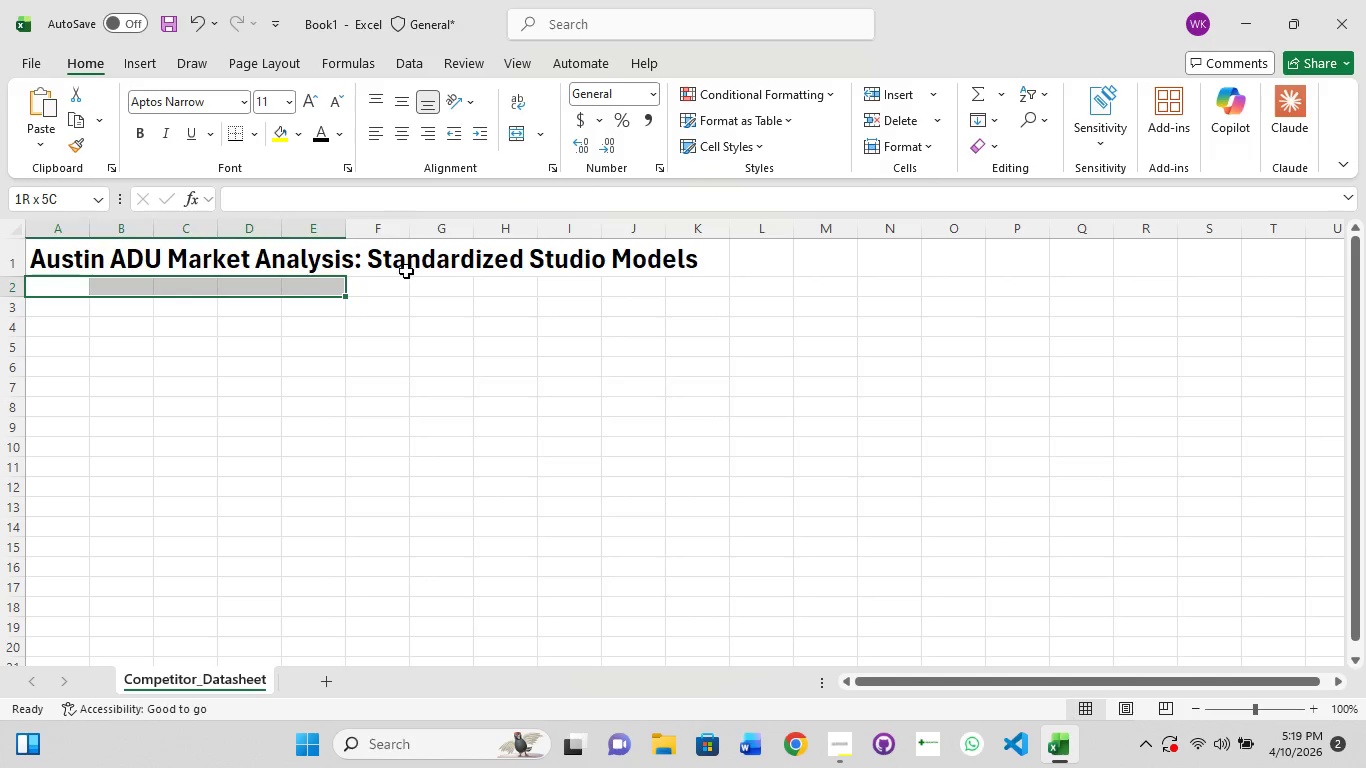 
left_click([406, 271])
 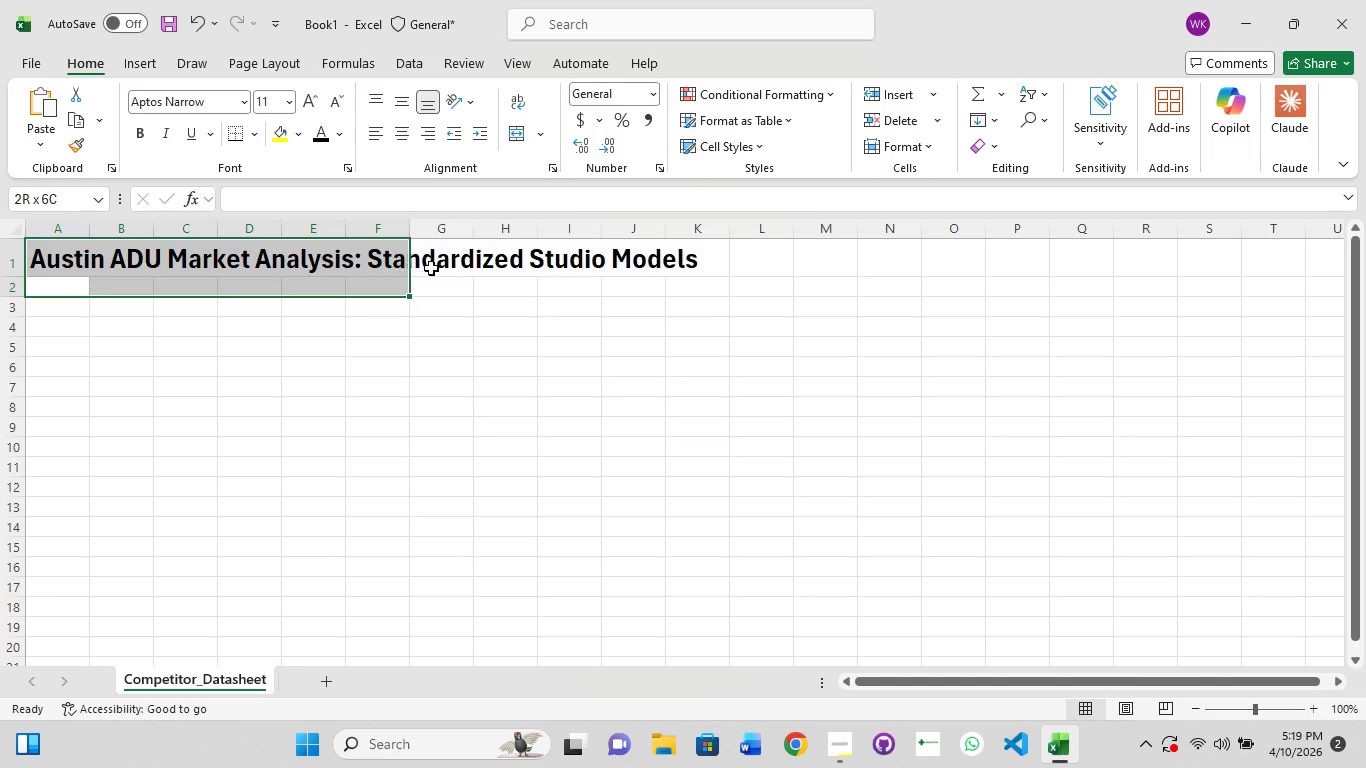 
hold_key(key=ShiftLeft, duration=1.5)
left_click_drag(start_coordinate=[594, 274], to_coordinate=[600, 274])
 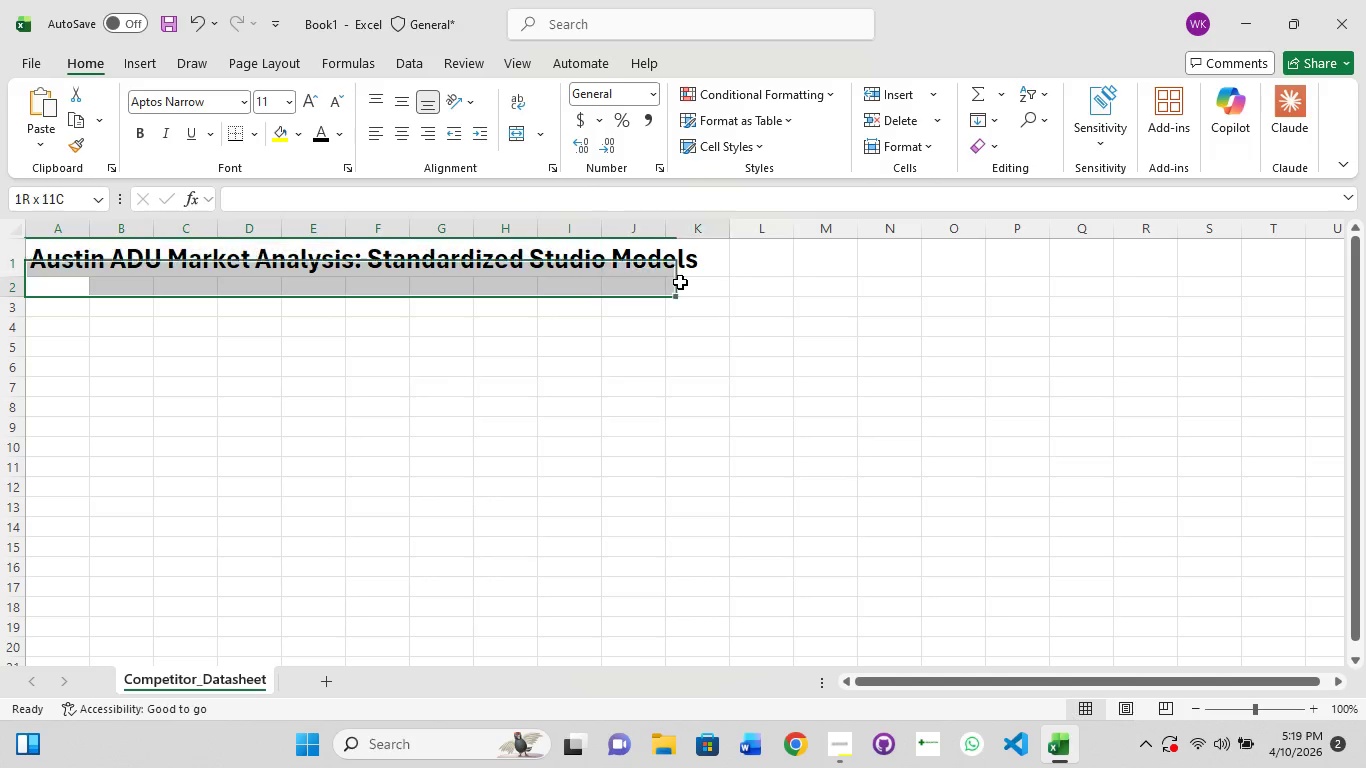 
left_click([680, 282])
 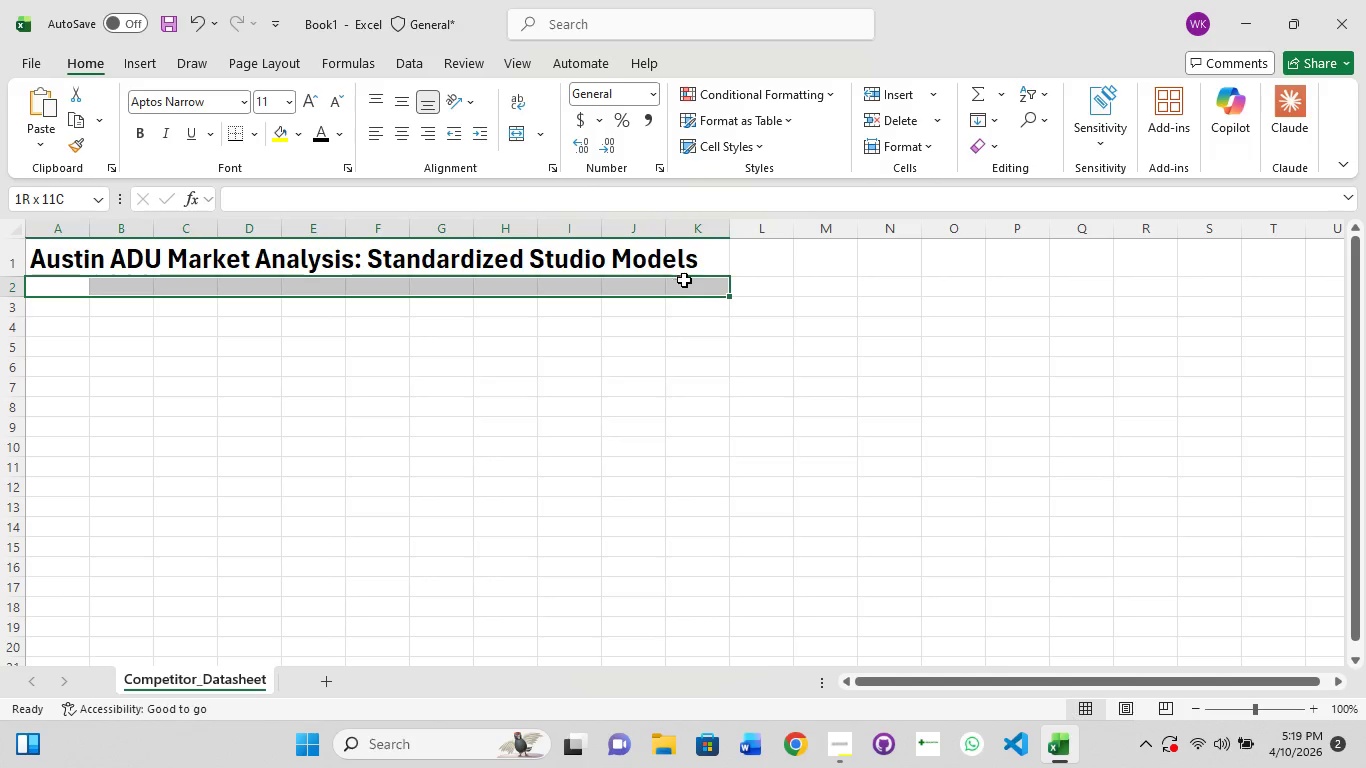 
hold_key(key=ShiftLeft, duration=1.5)
left_click([696, 265])
 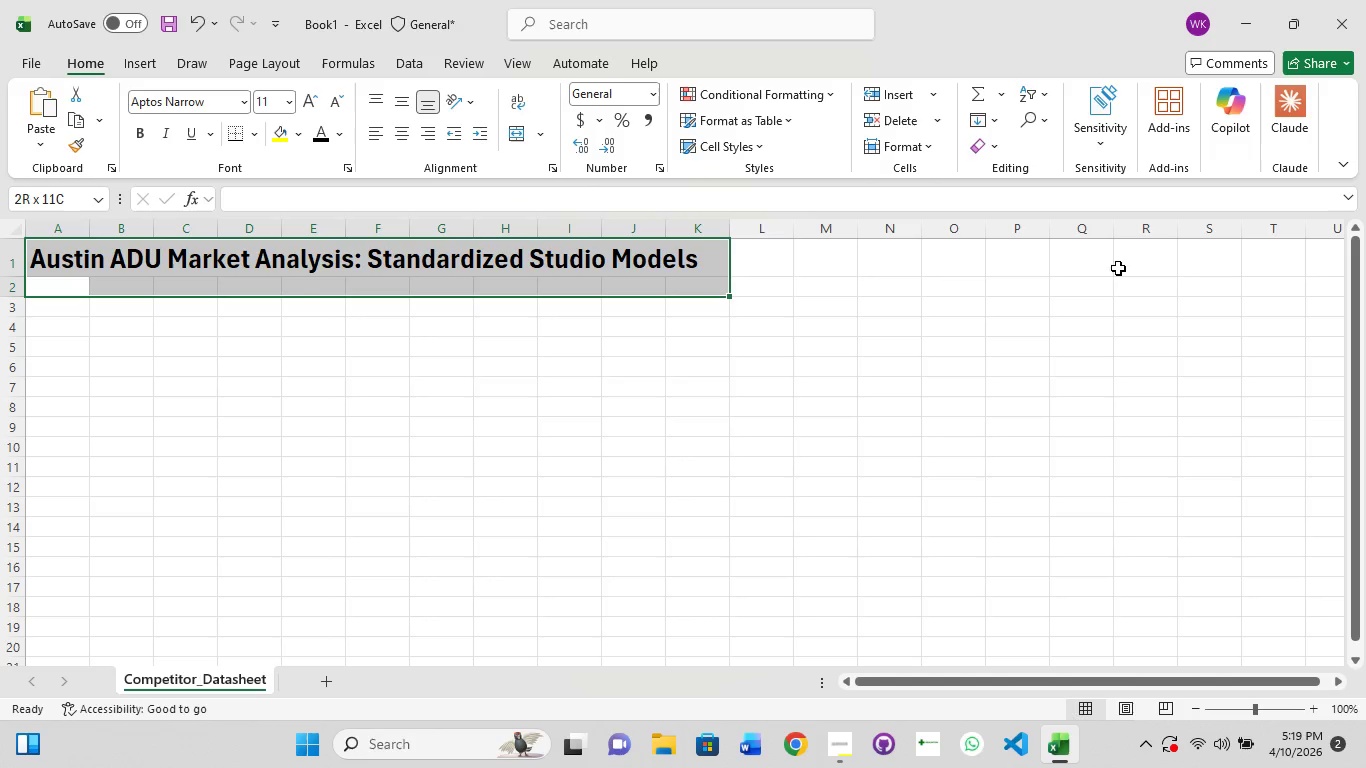 
hold_key(key=ShiftLeft, duration=1.51)
left_click([1144, 264])
 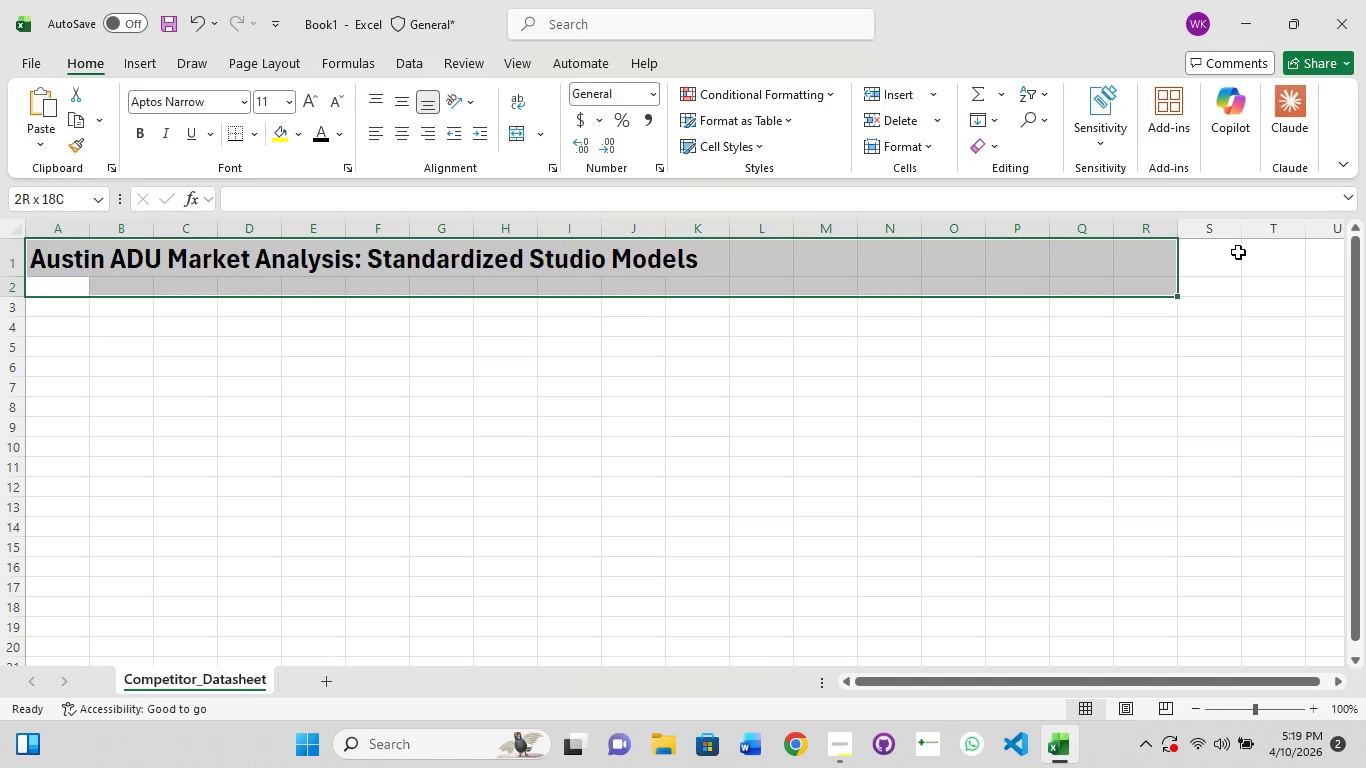 
left_click([1239, 251])
 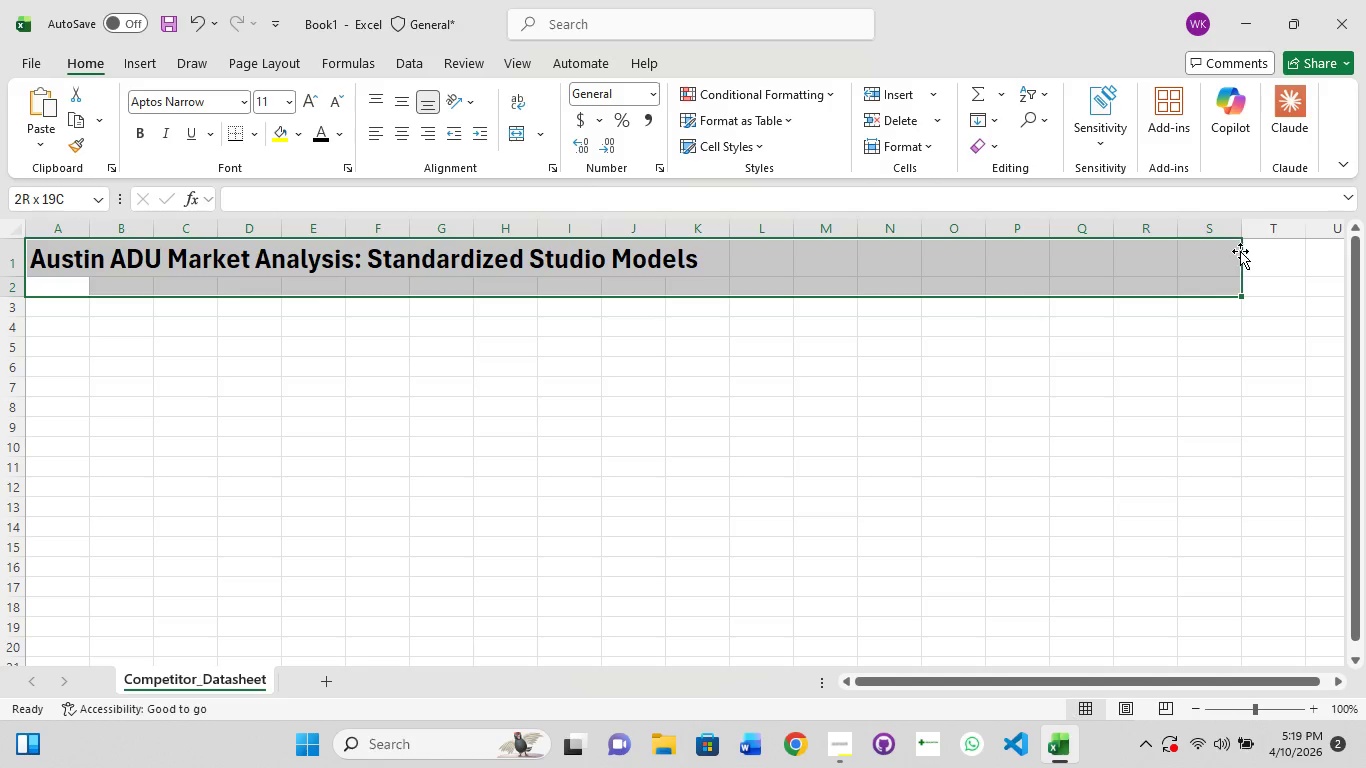 
hold_key(key=ShiftLeft, duration=1.42)
left_click([1255, 250])
 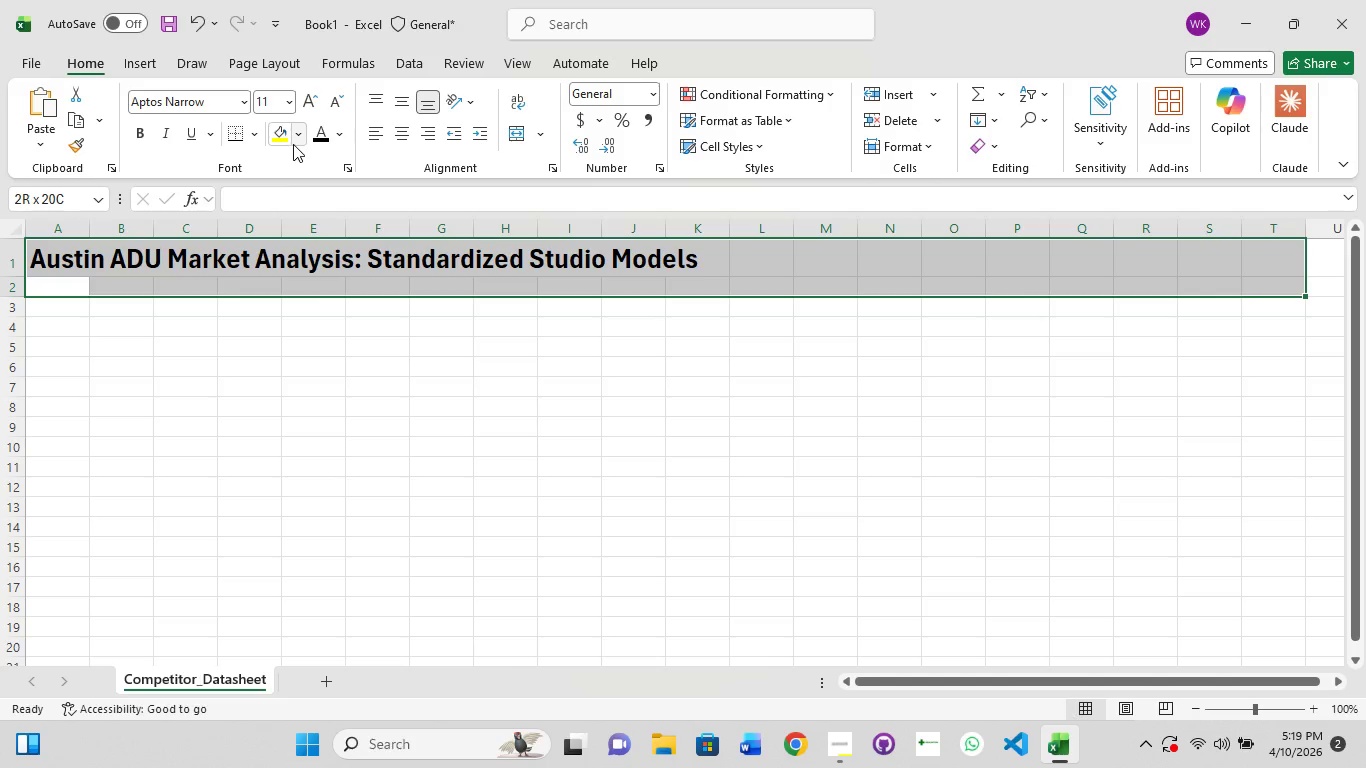 
left_click([293, 144])
 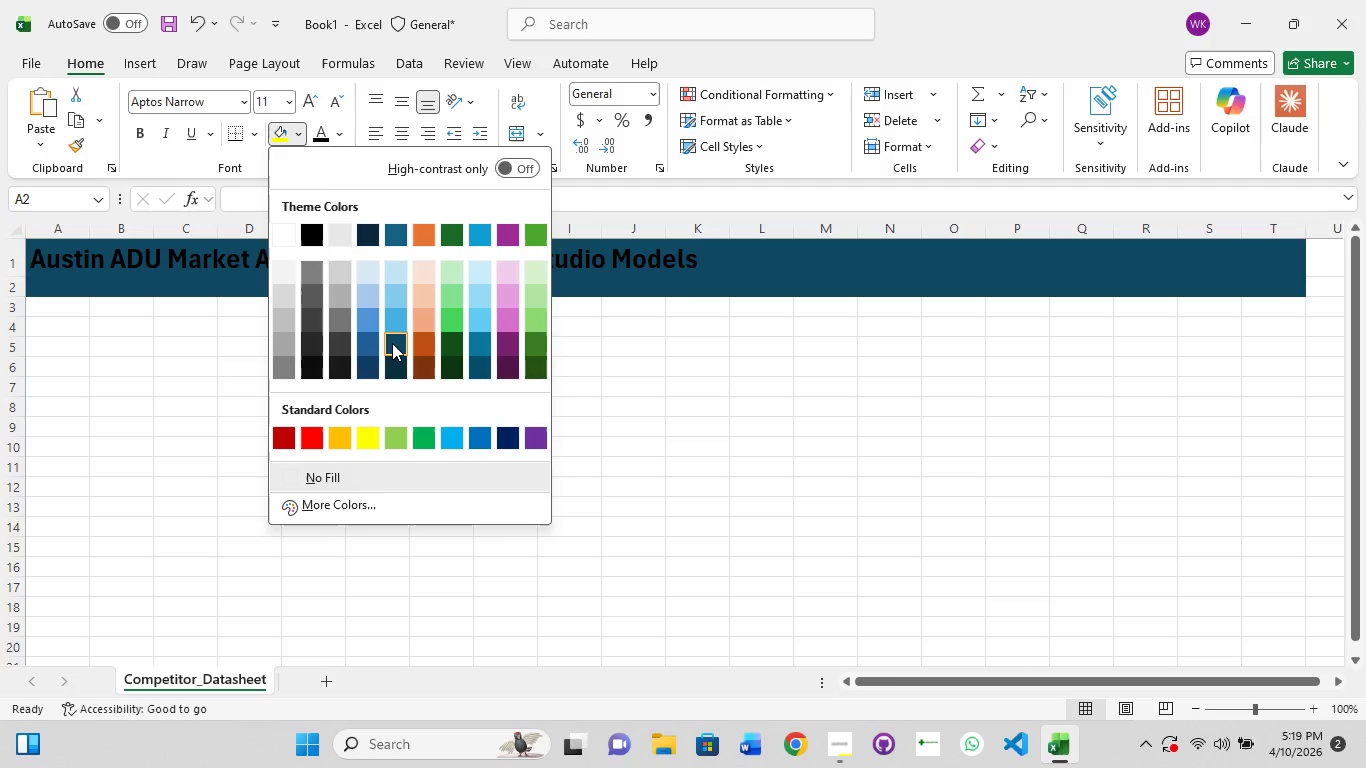 
mouse_move([373, 321])
 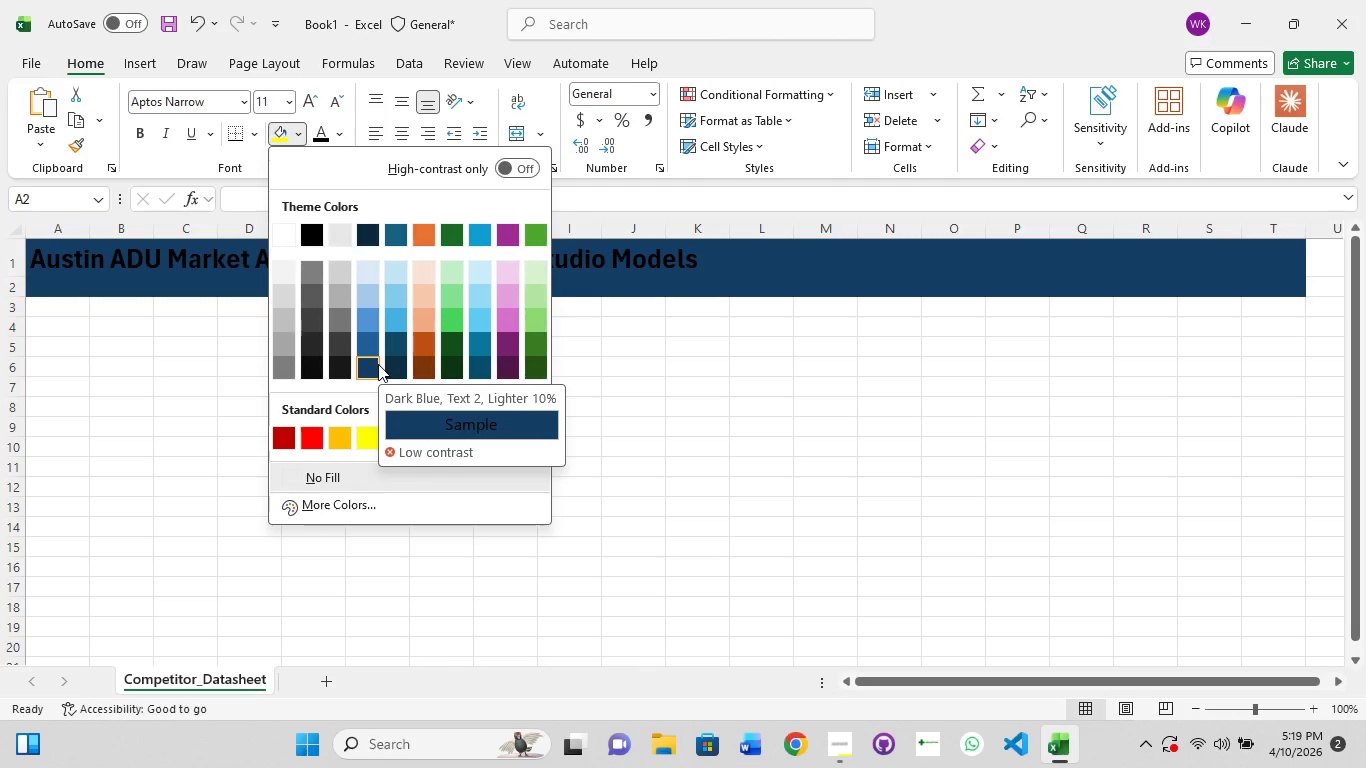 
left_click([378, 364])
 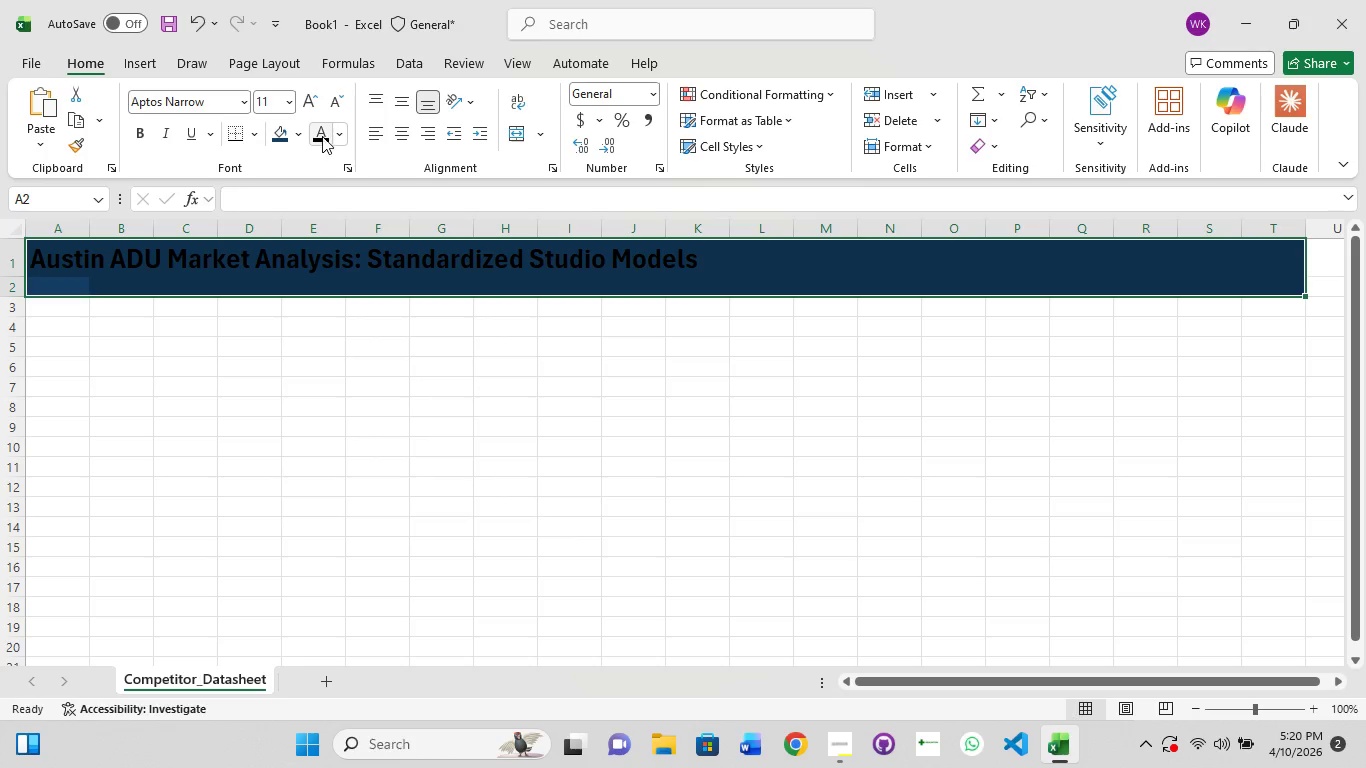 
left_click([341, 132])
 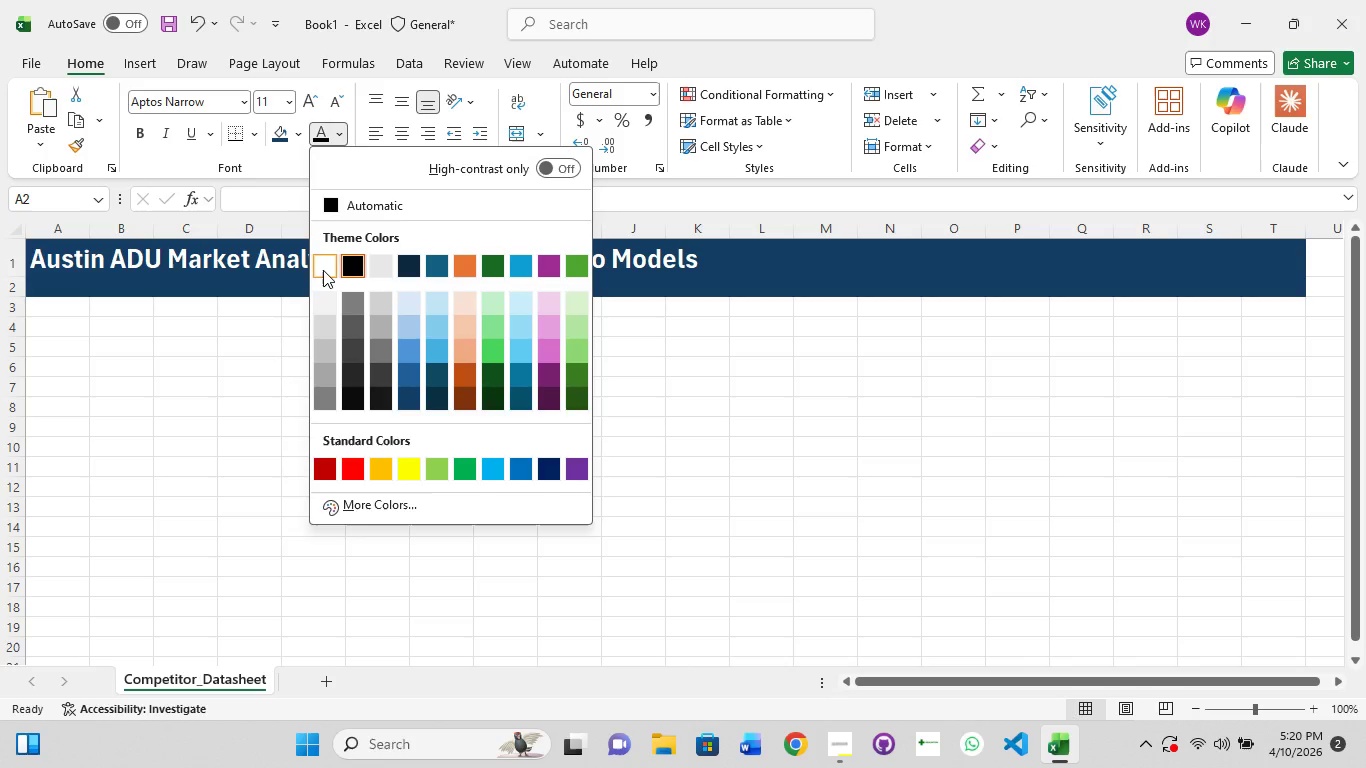 
left_click([322, 273])
 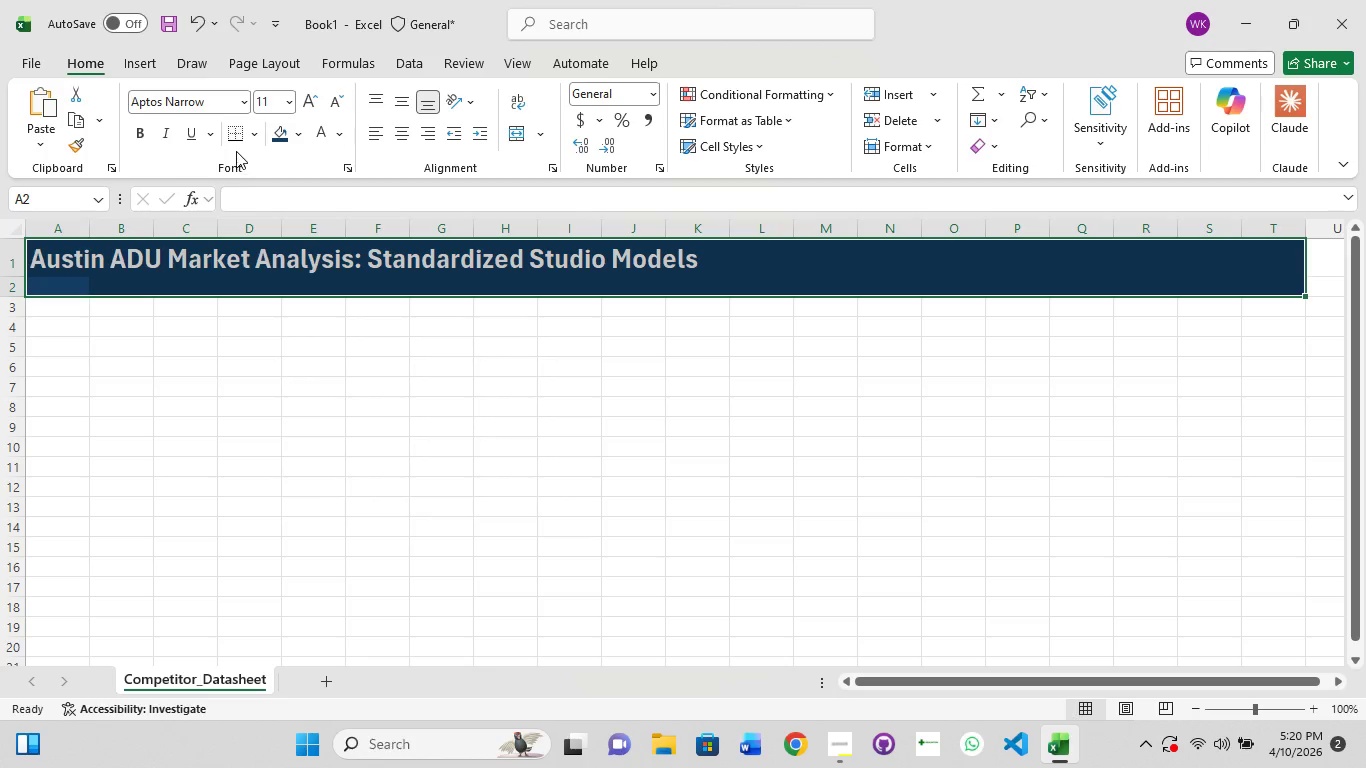 
key(Control+1)
 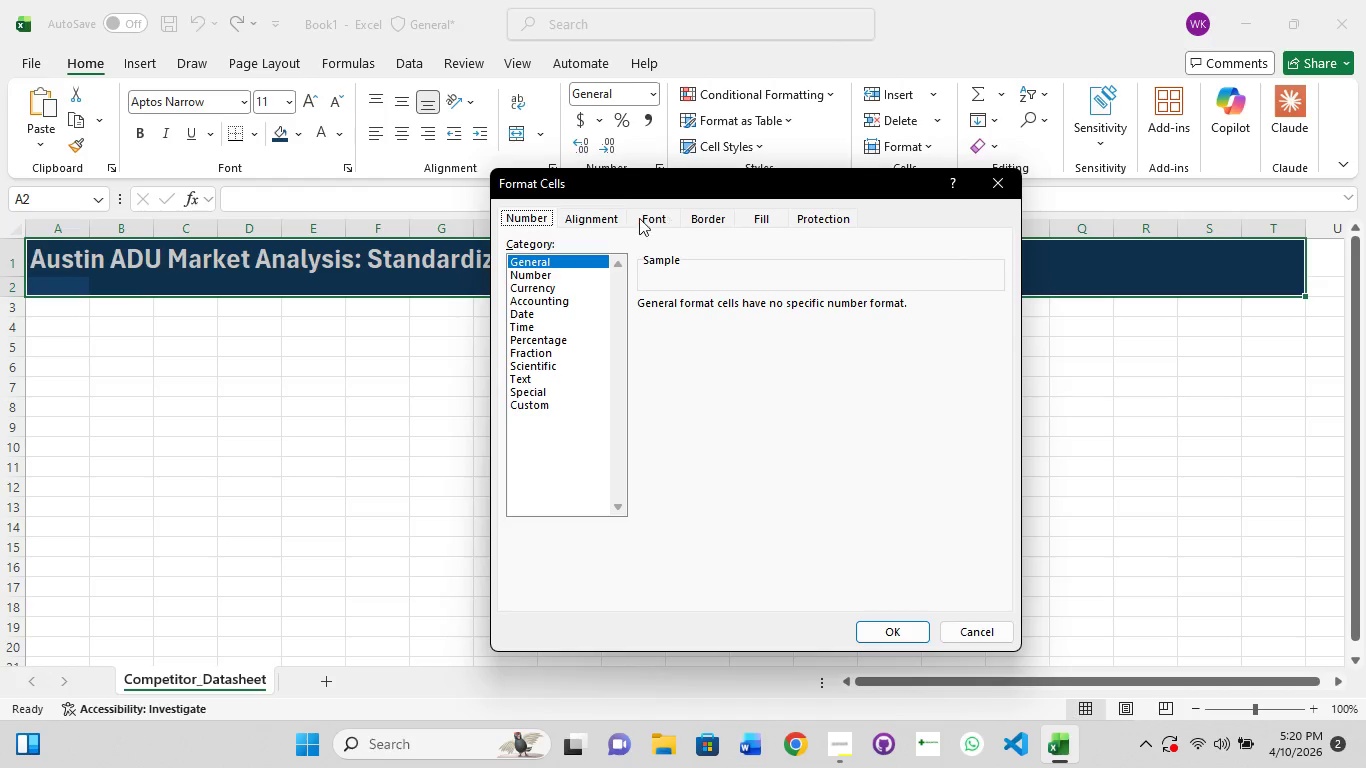 
left_click([593, 221])
 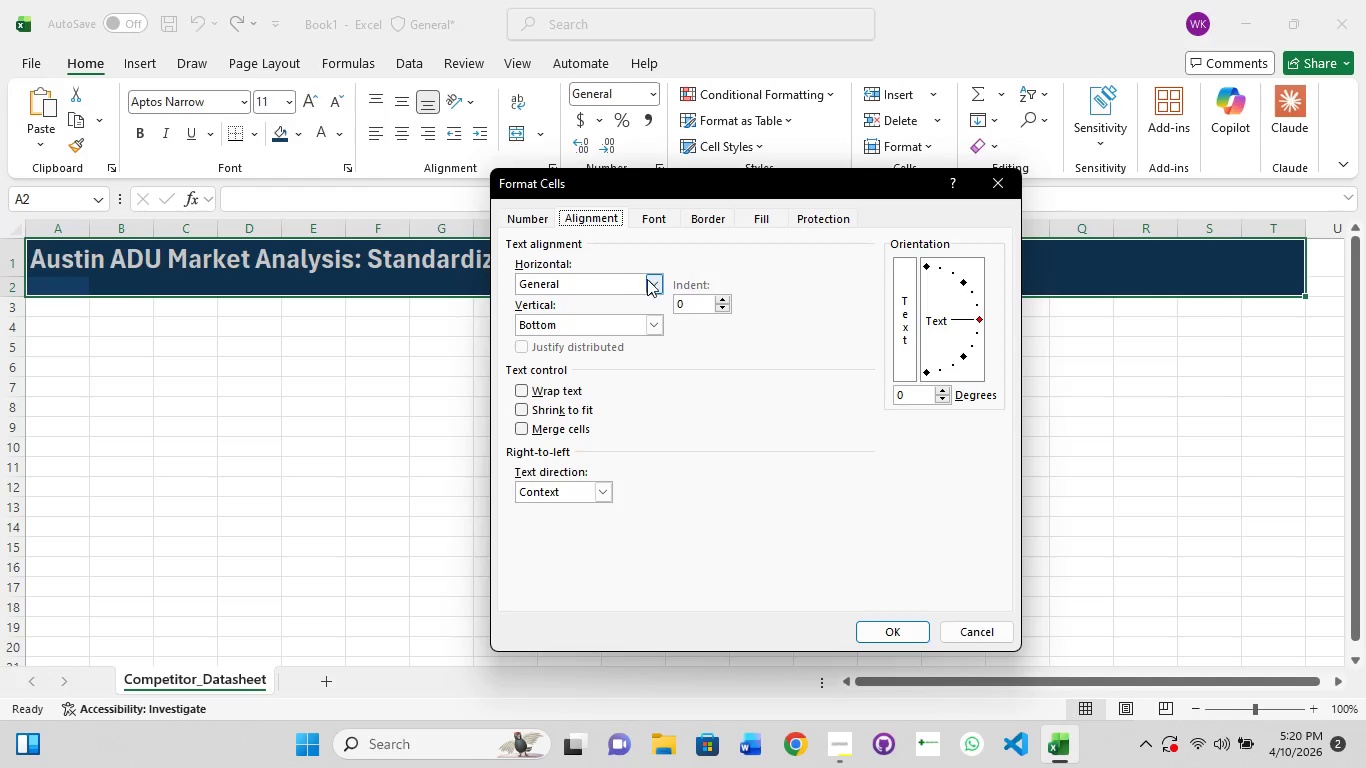 
left_click([658, 279])
 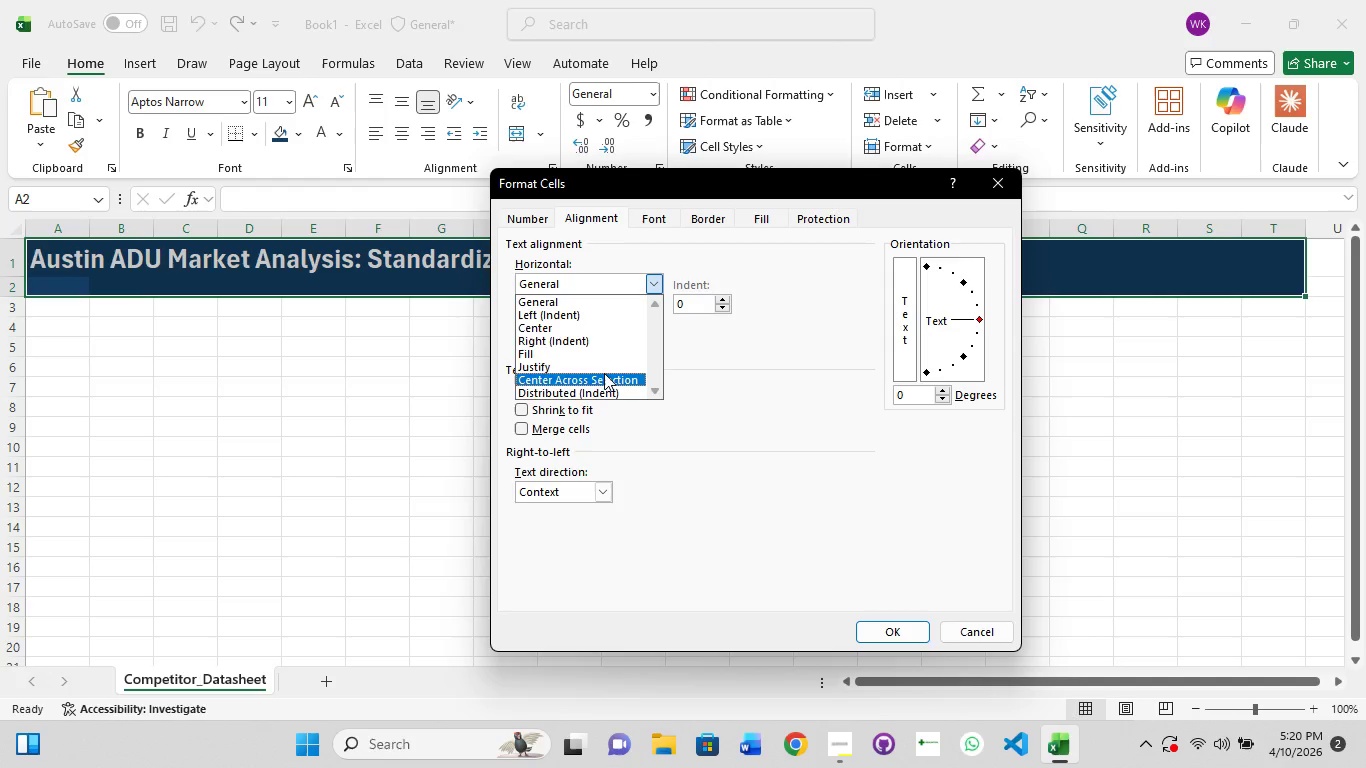 
left_click([604, 373])
 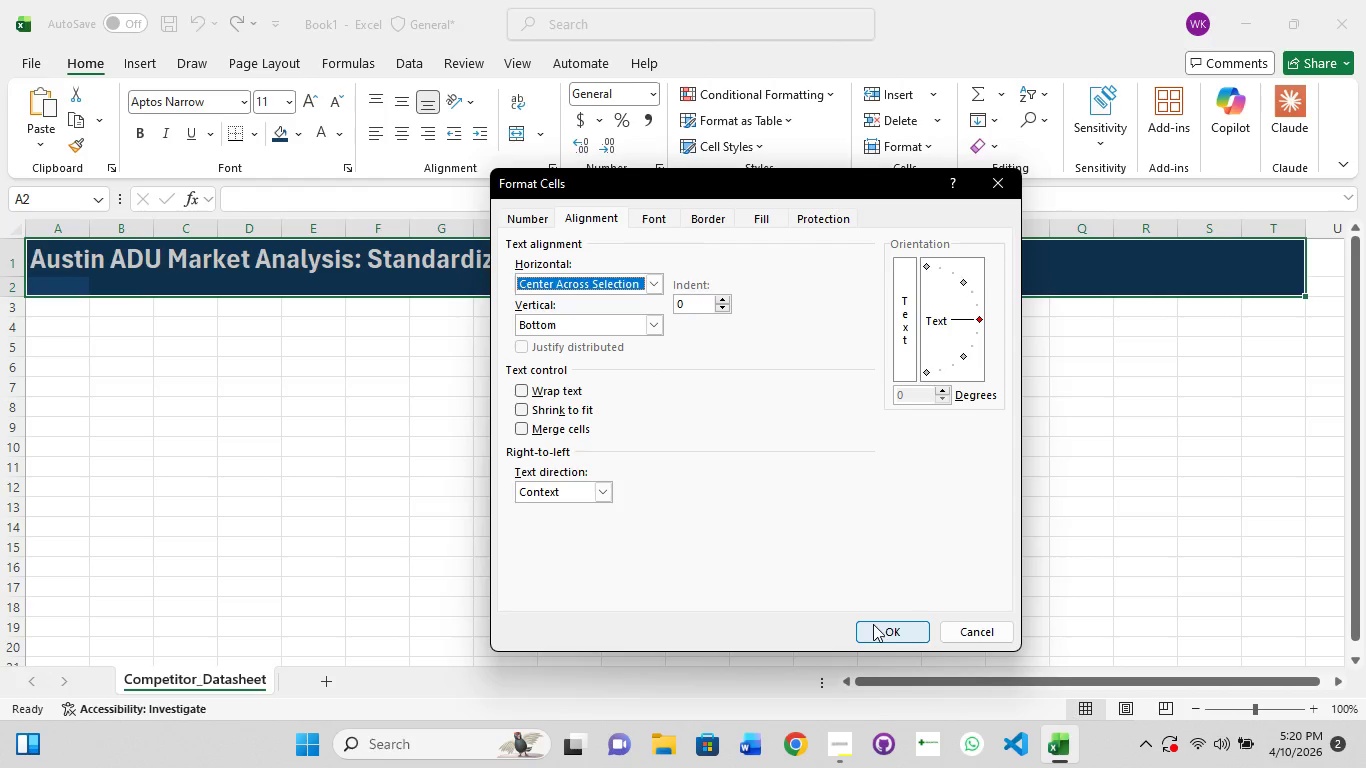 
left_click([873, 624])
 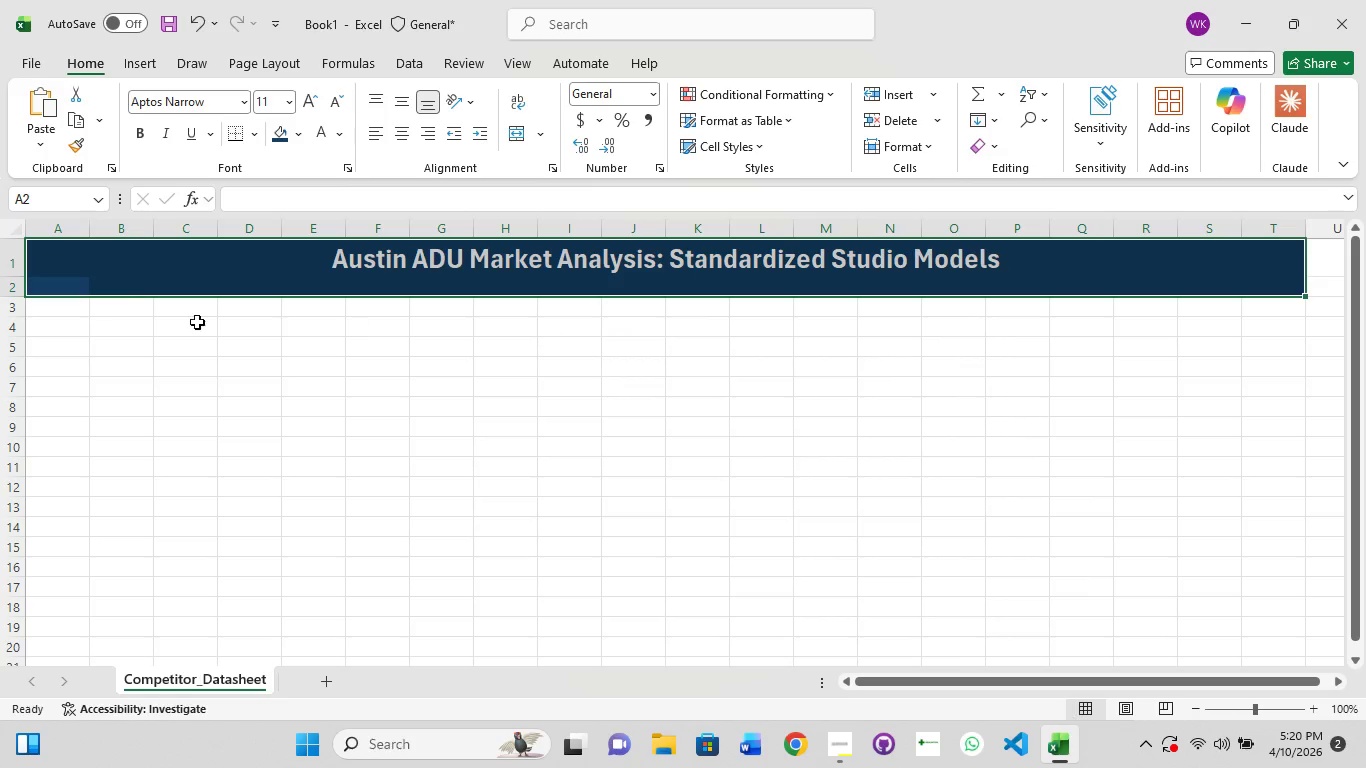 
left_click([117, 308])
 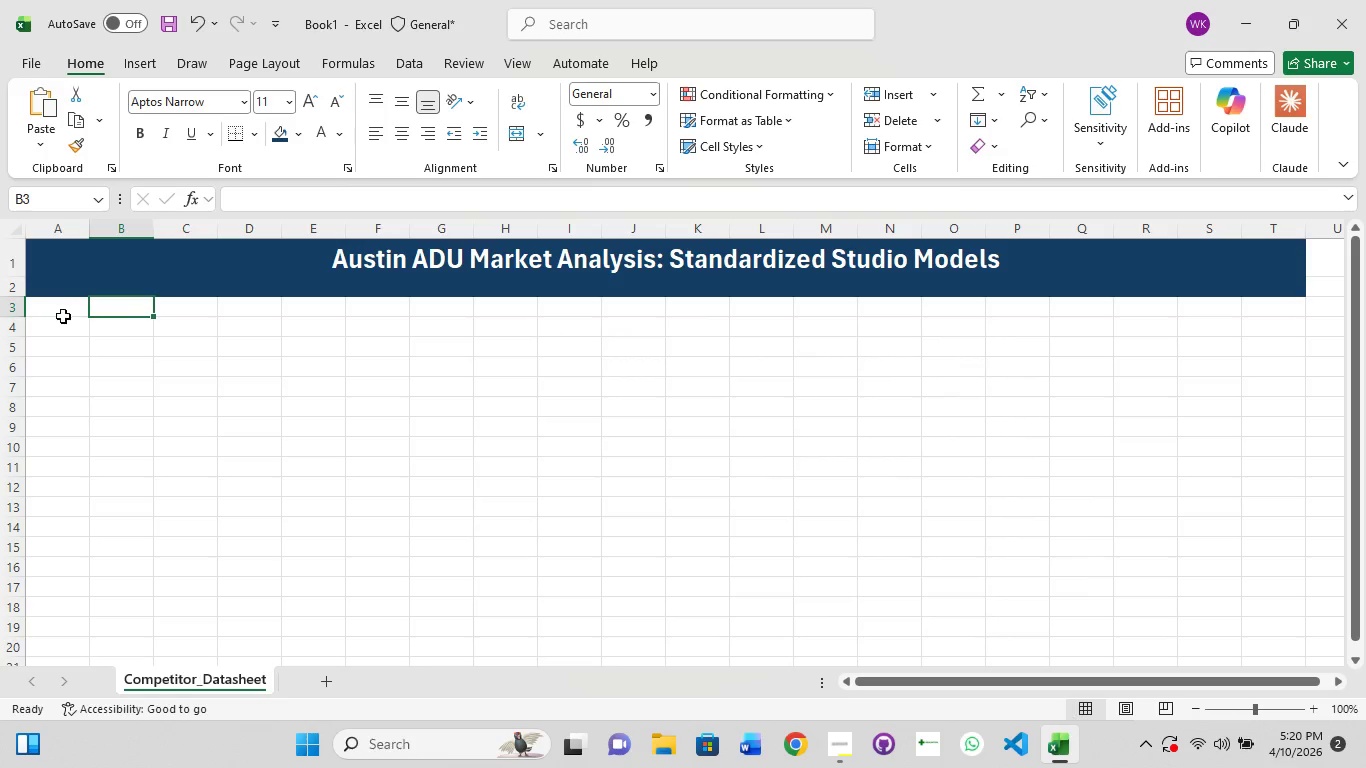 
left_click([63, 316])
 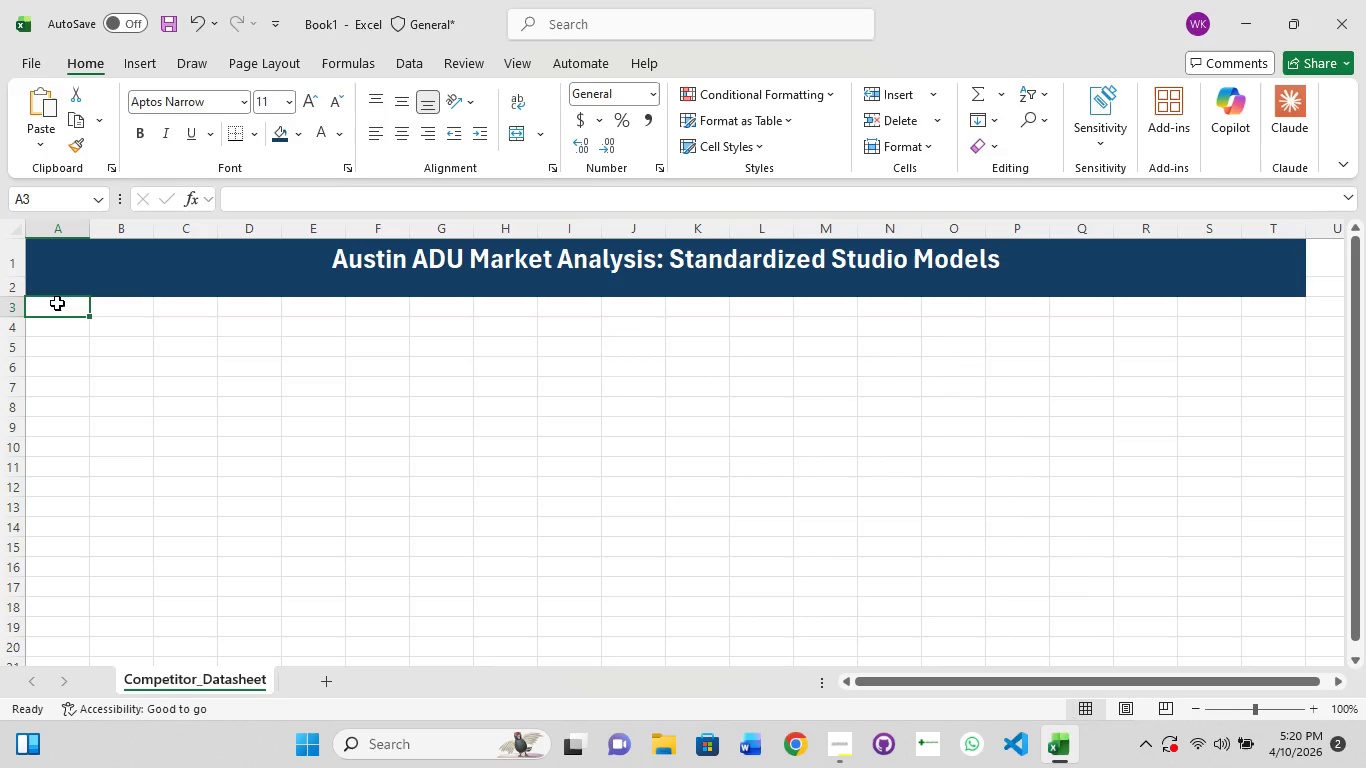 
left_click([57, 303])
 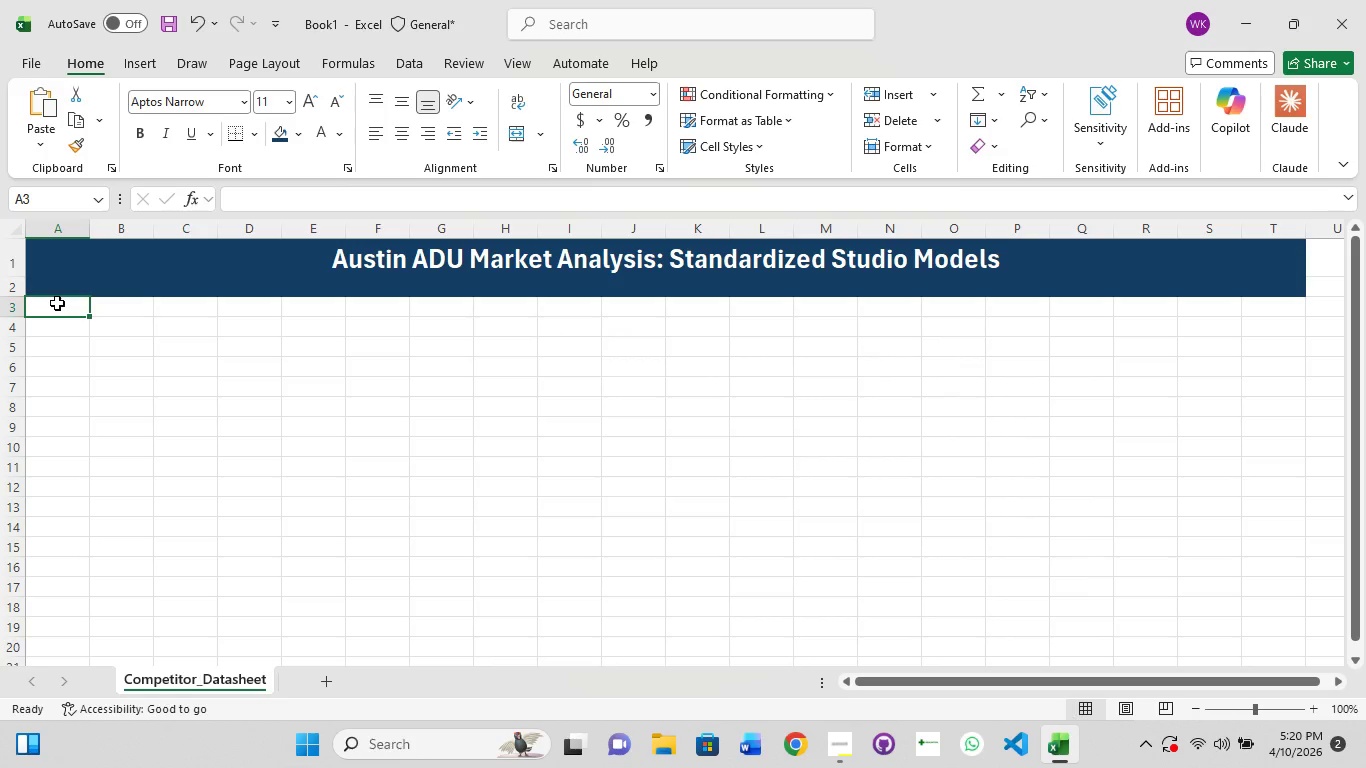 
left_click([57, 302])
 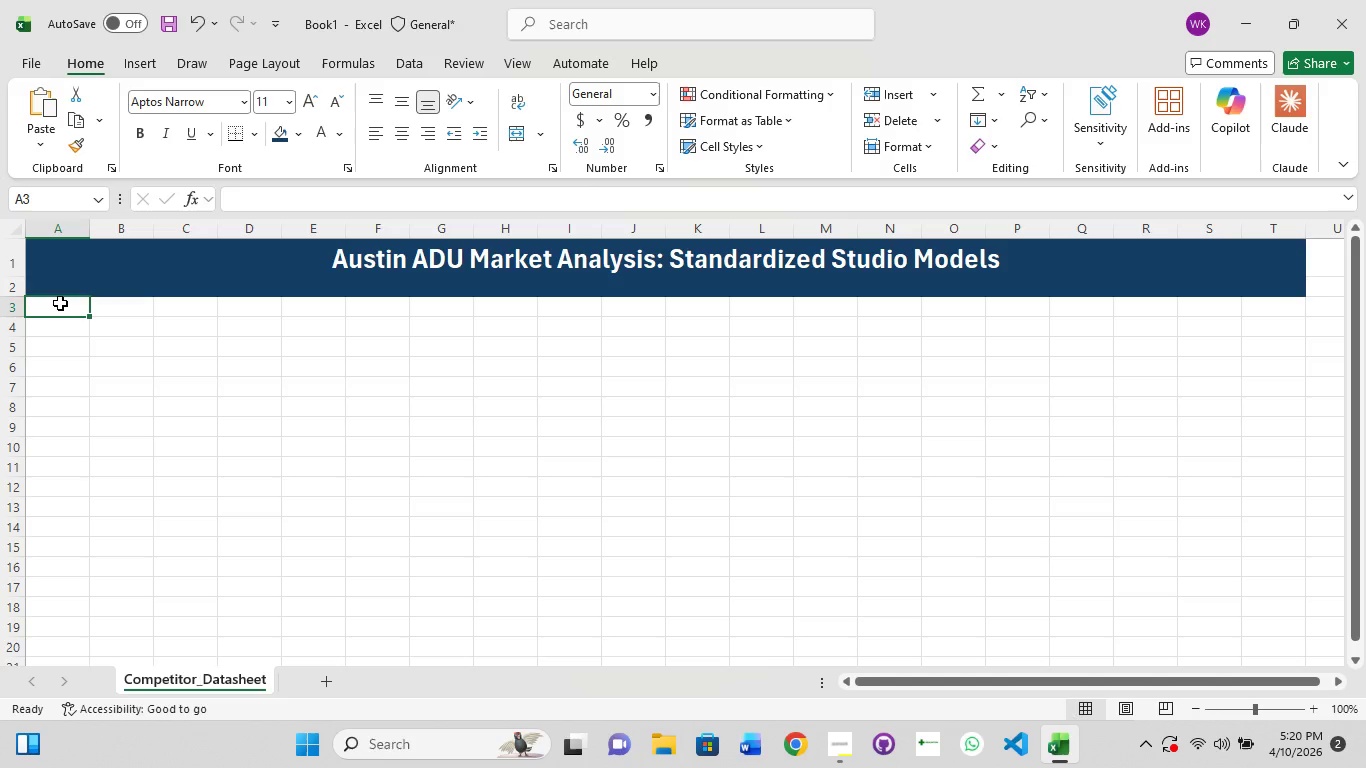 
double_click([60, 304])
 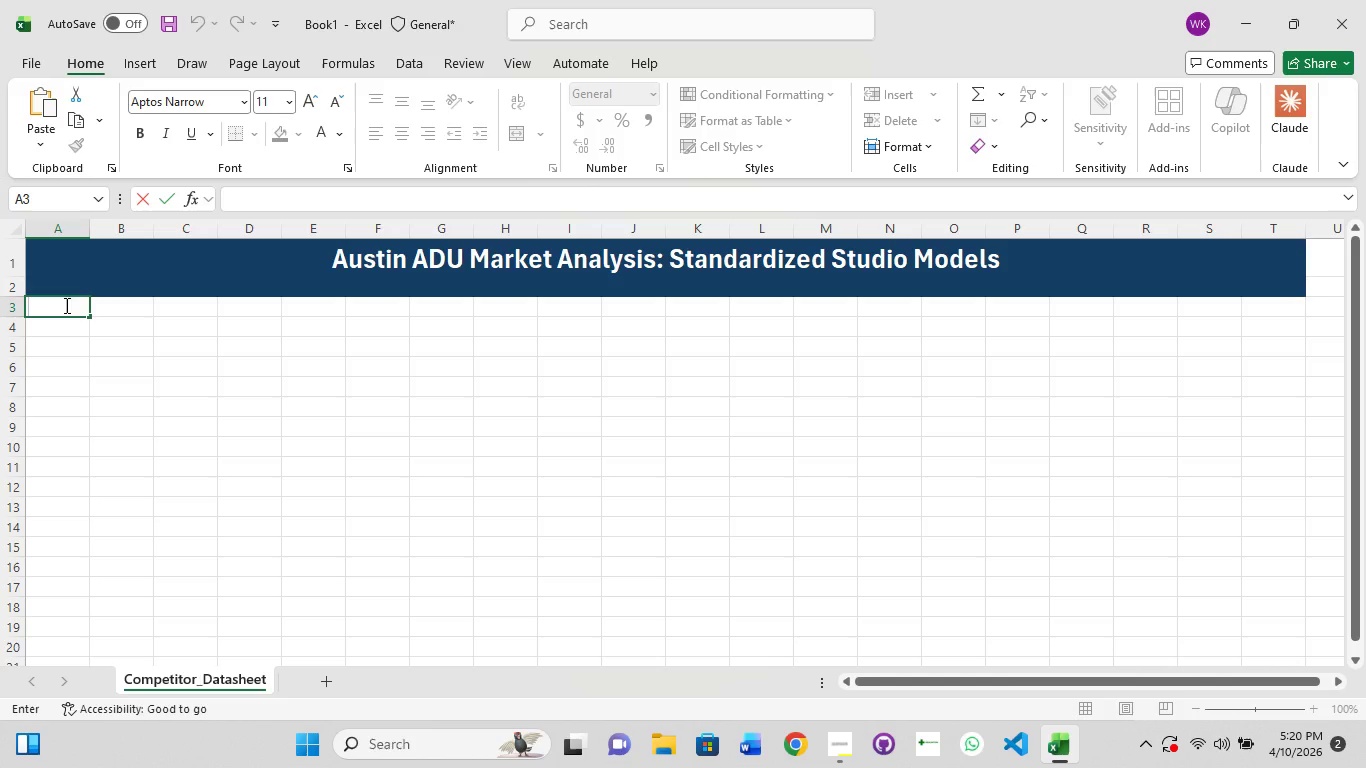 
type(Competitor's Nmae)
key(Backspace)
key(Backspace)
key(Backspace)
type(ame)
 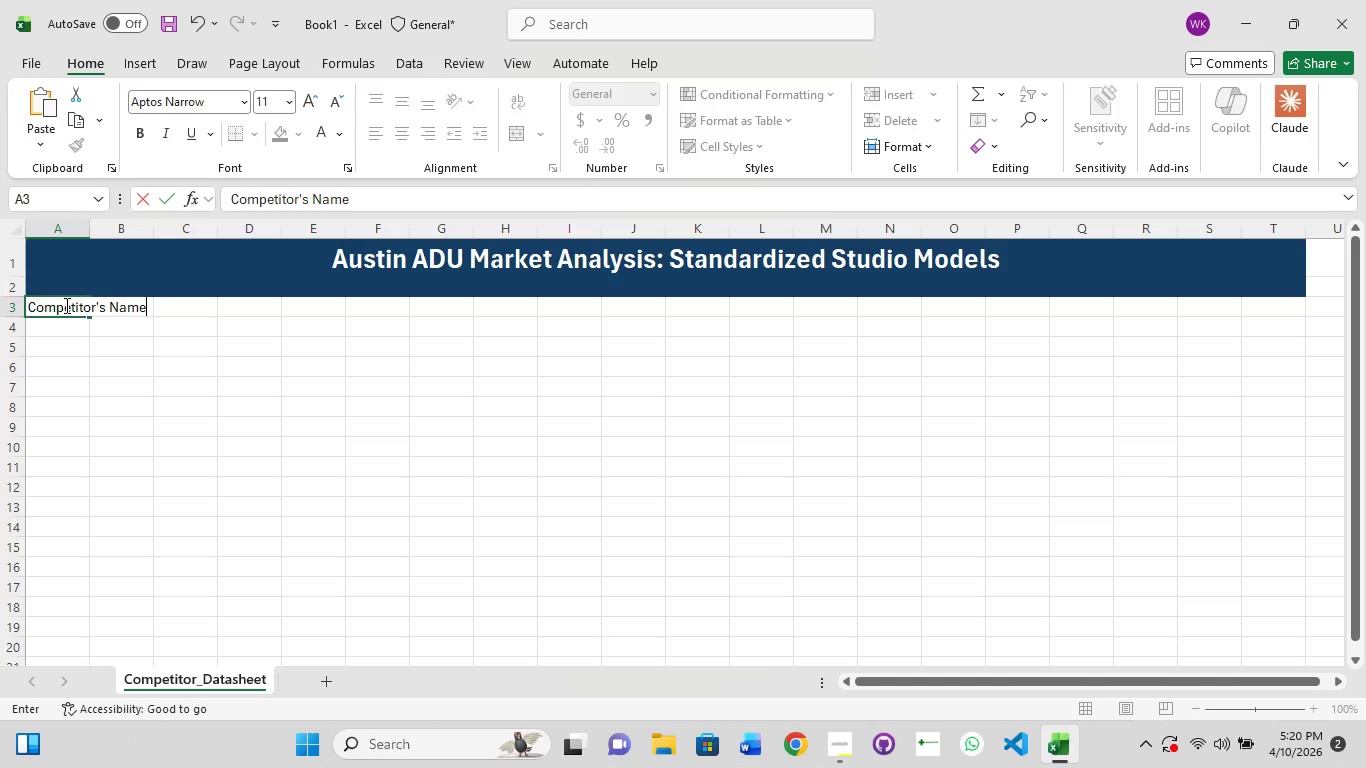 
key(Enter)
 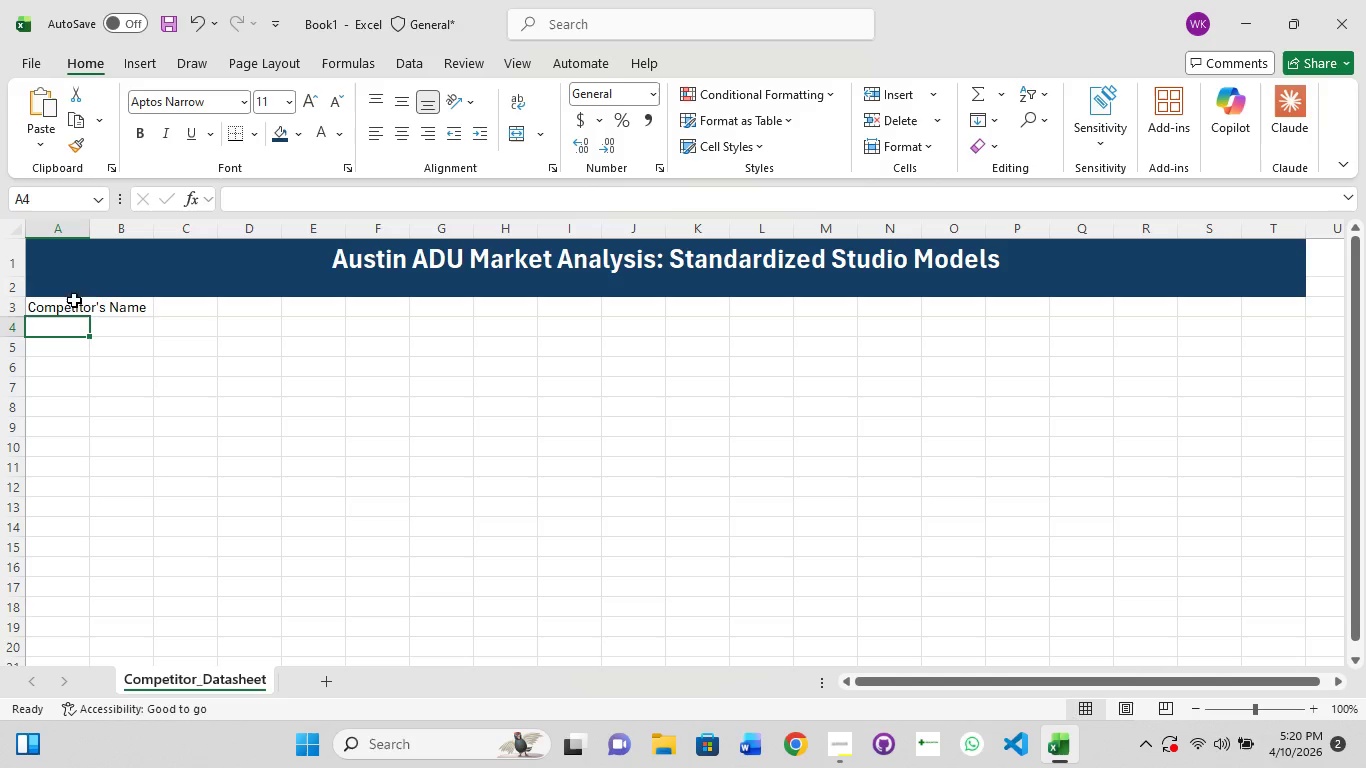 
left_click([91, 311])
 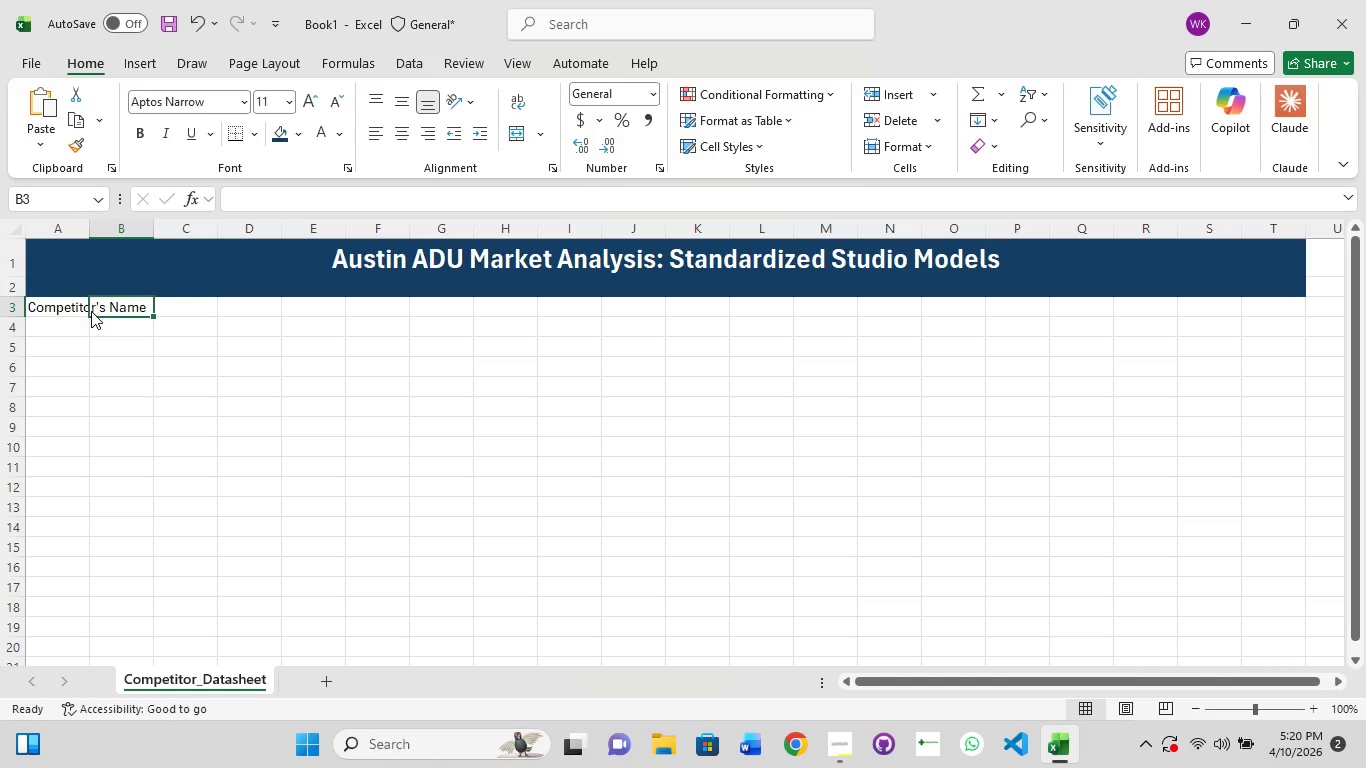 
left_click([91, 311])
 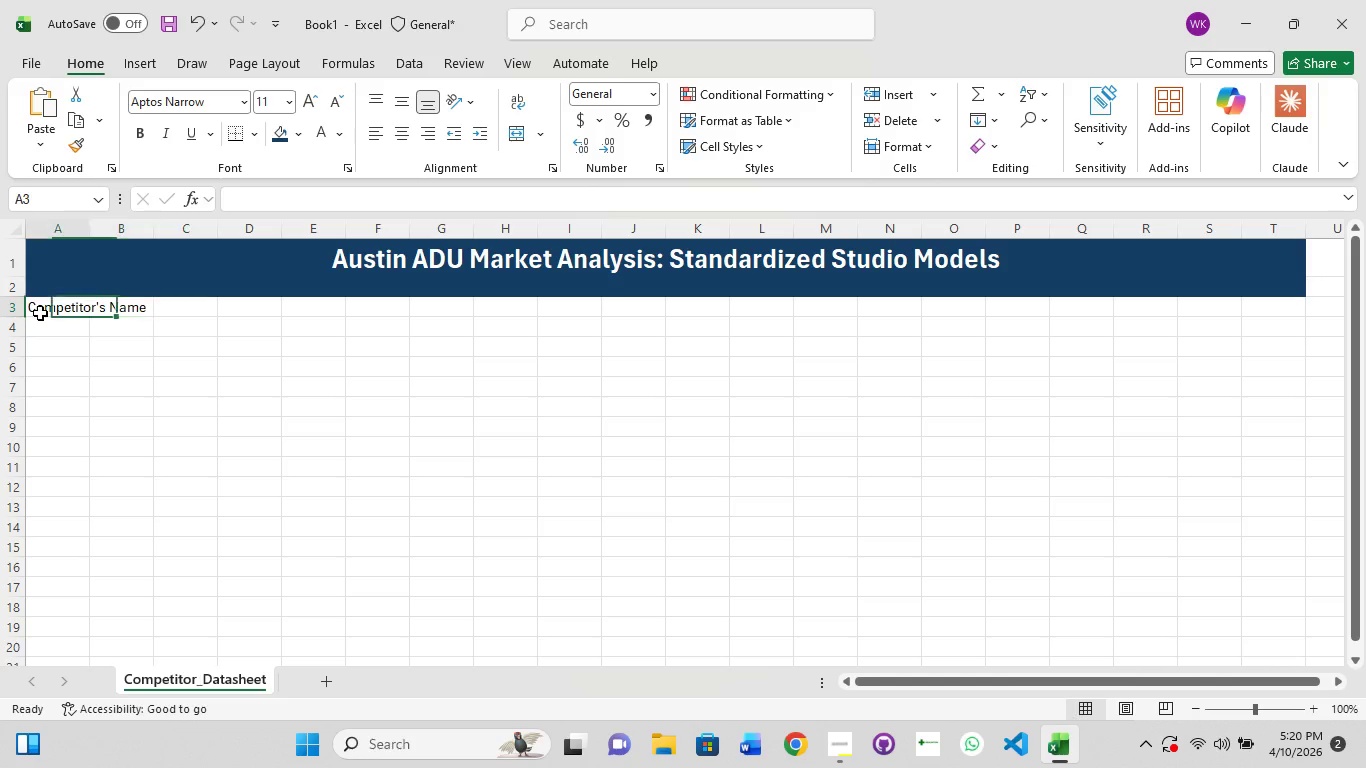 
left_click([40, 313])
 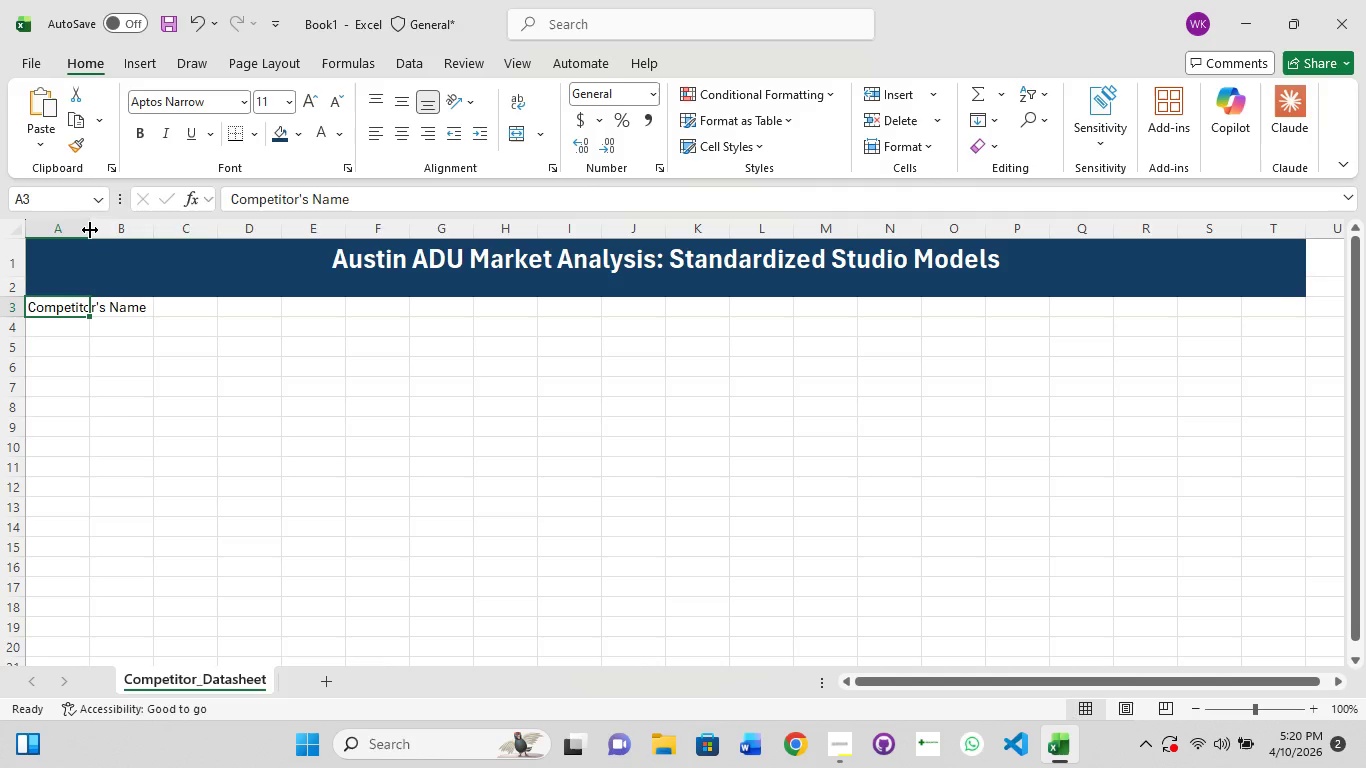 
double_click([92, 229])
 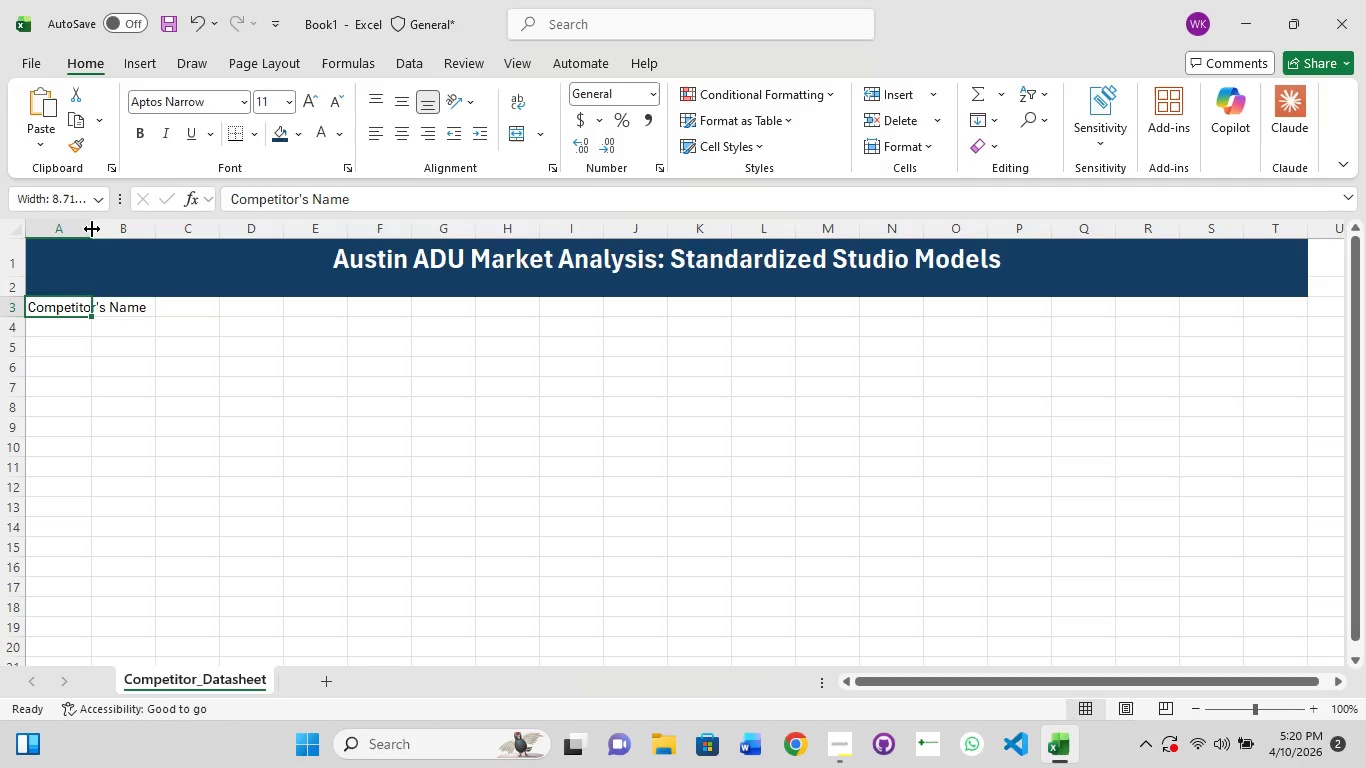 
double_click([92, 229])
 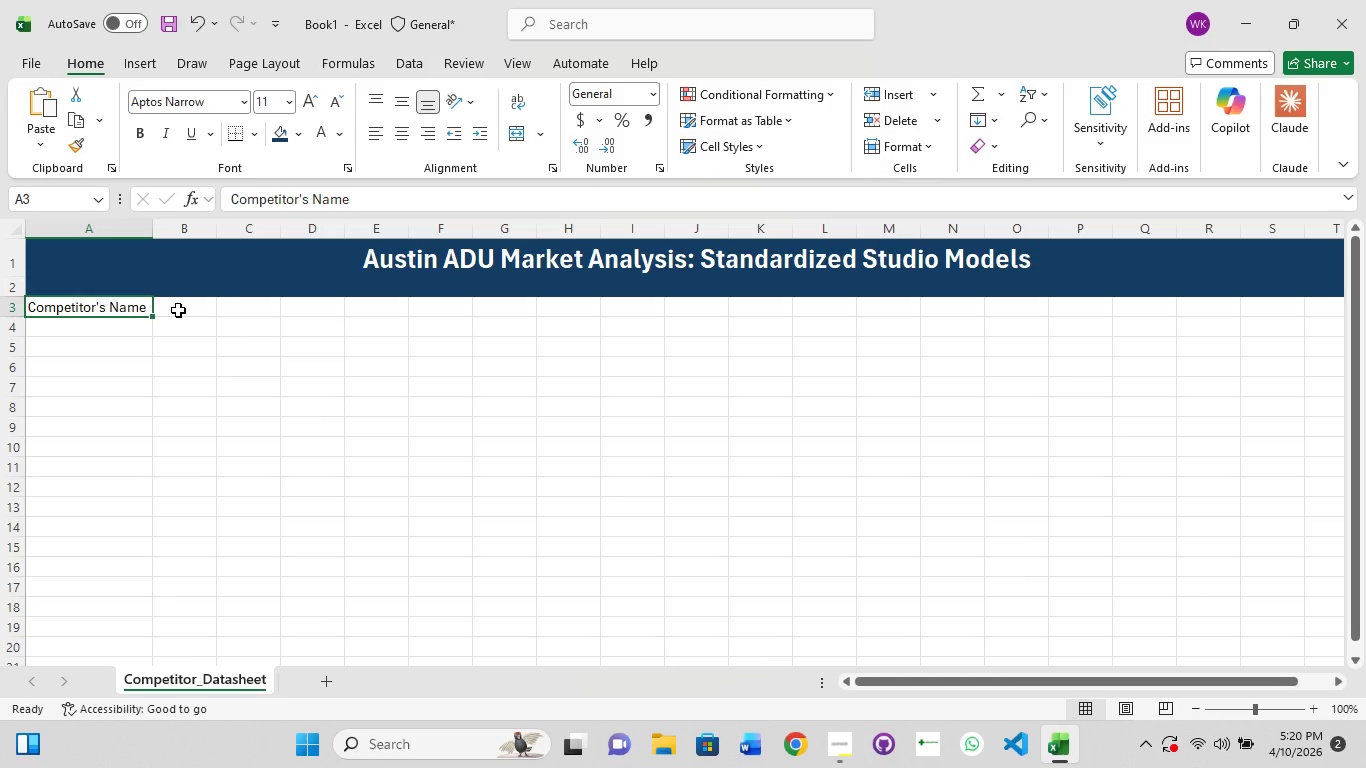 
left_click([177, 309])
 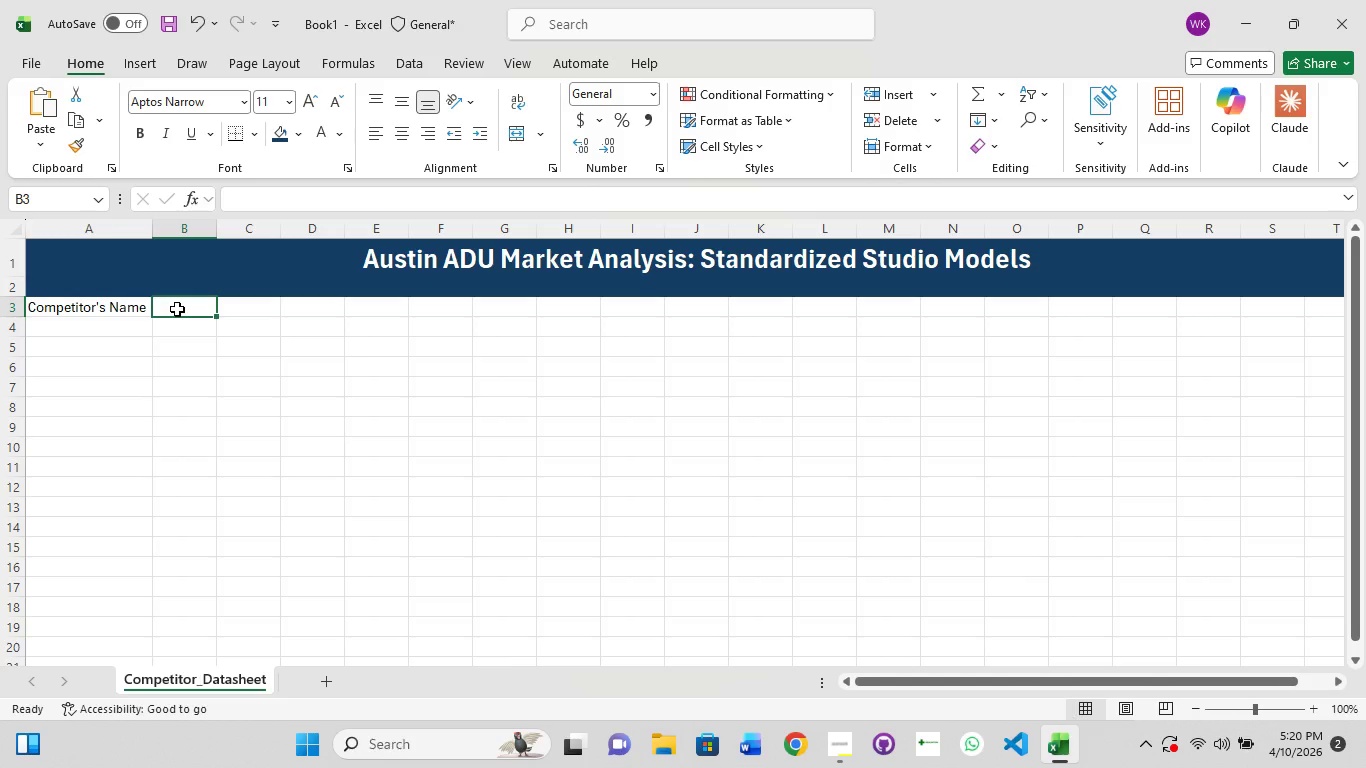 
double_click([177, 309])
 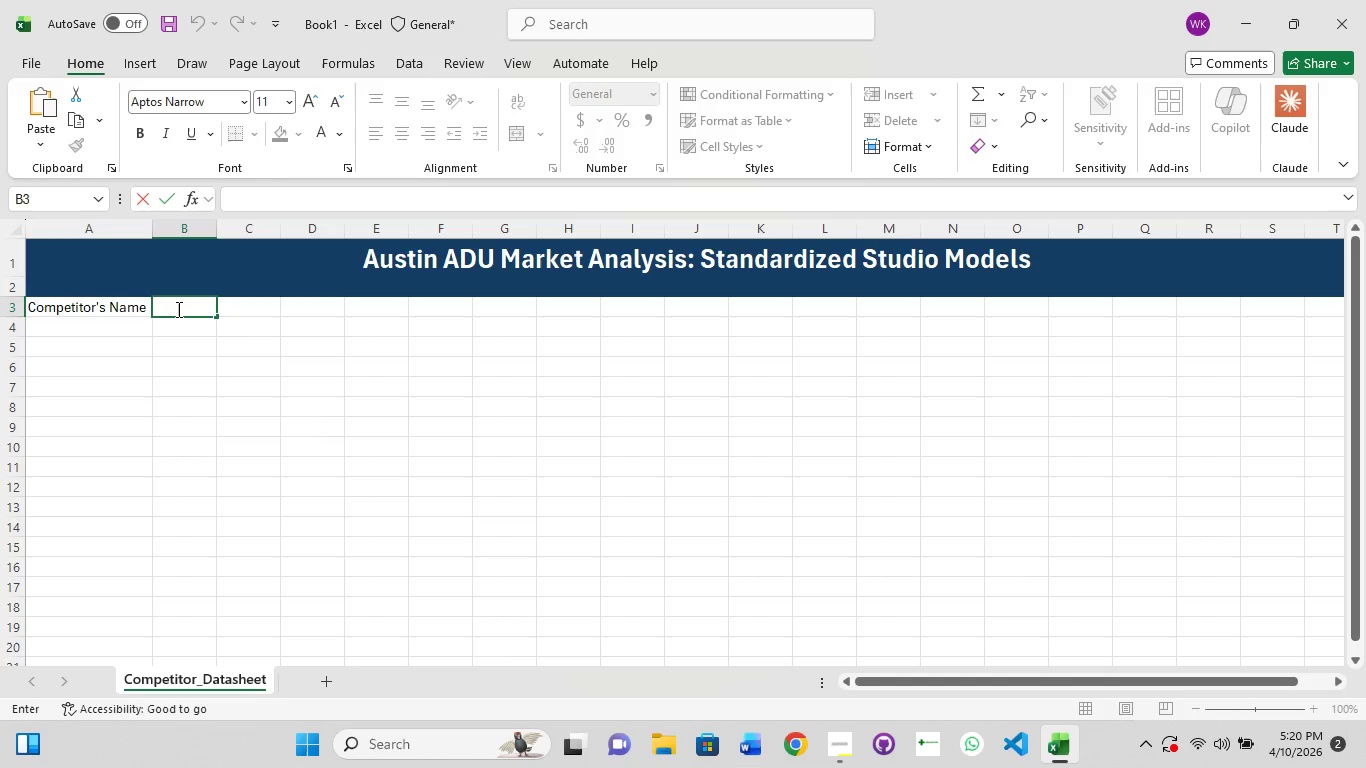 
type(Moel)
key(Backspace)
key(Backspace)
type(del Name)
 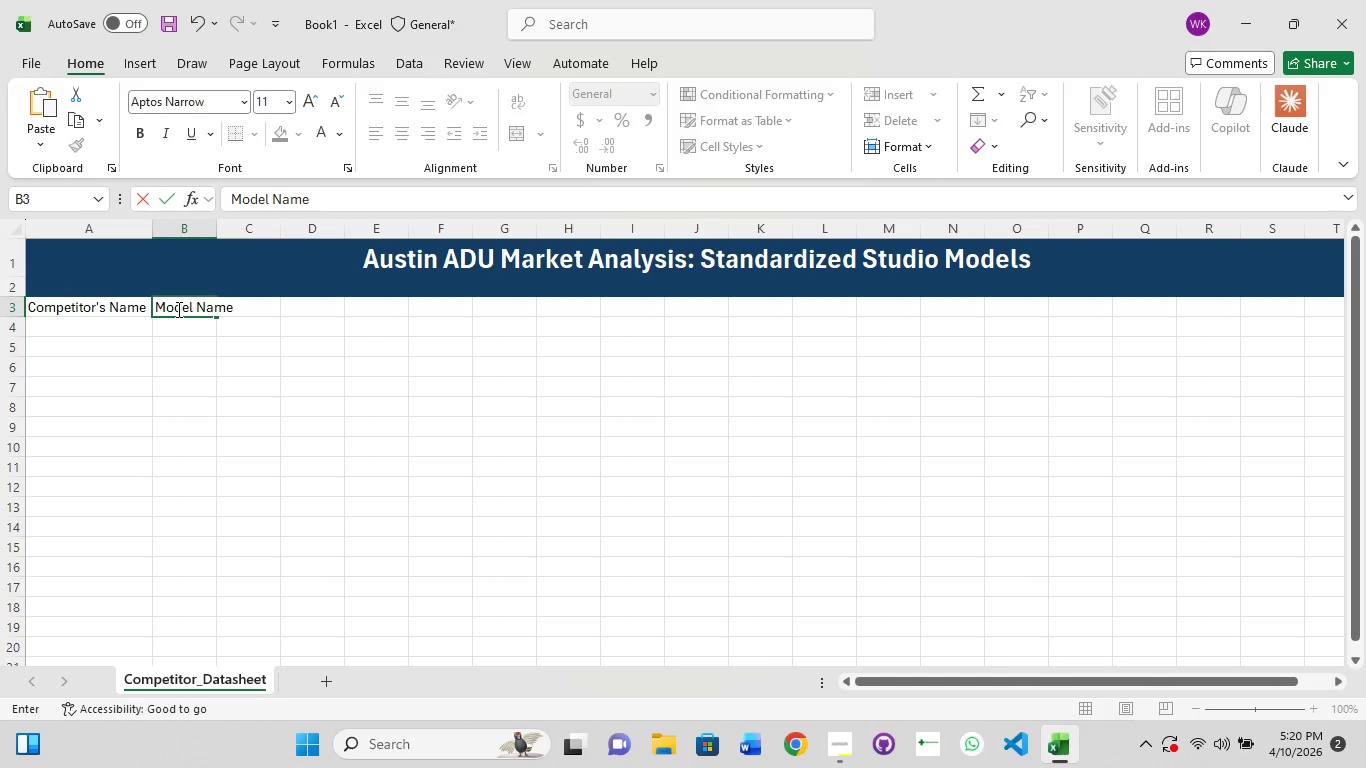 
key(ArrowRight)
 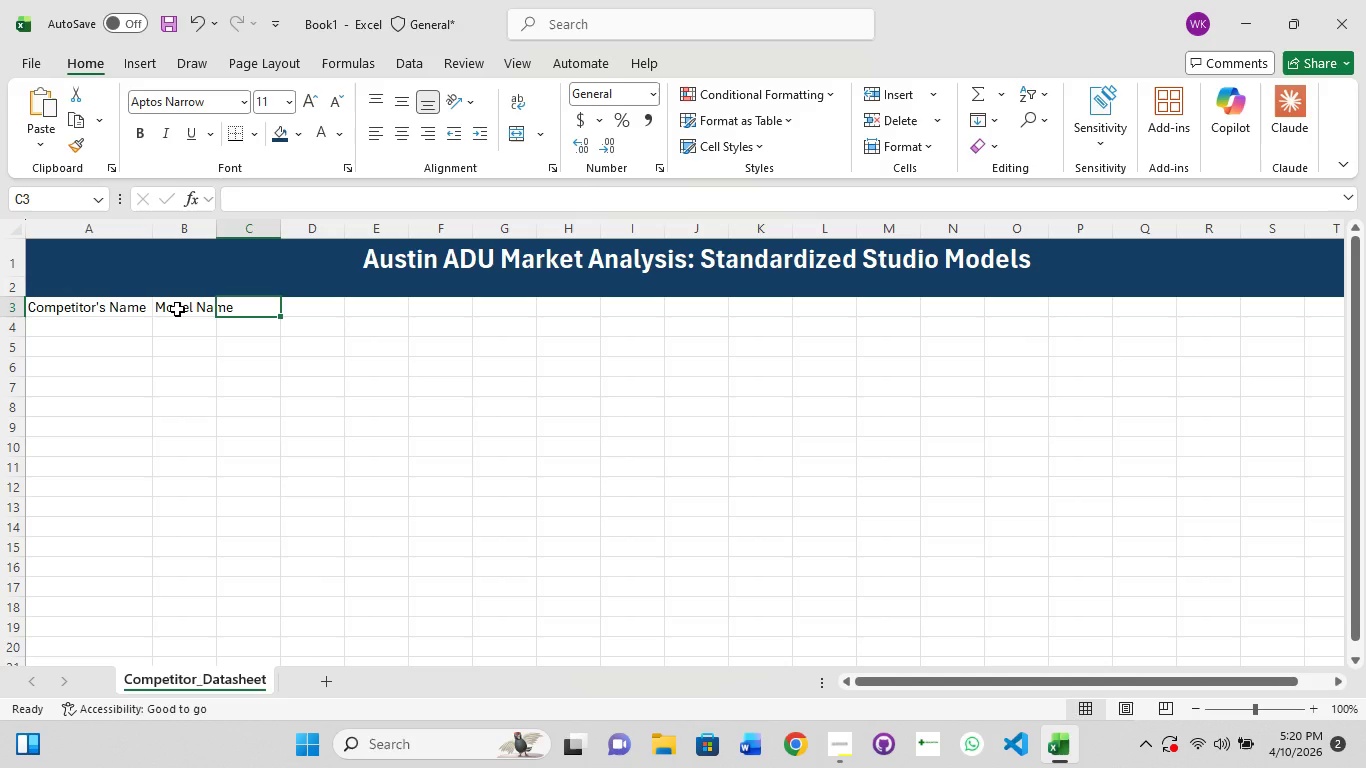 
type(Squaer==)
key(Backspace)
key(Backspace)
key(Backspace)
key(Backspace)
type(re Footage)
 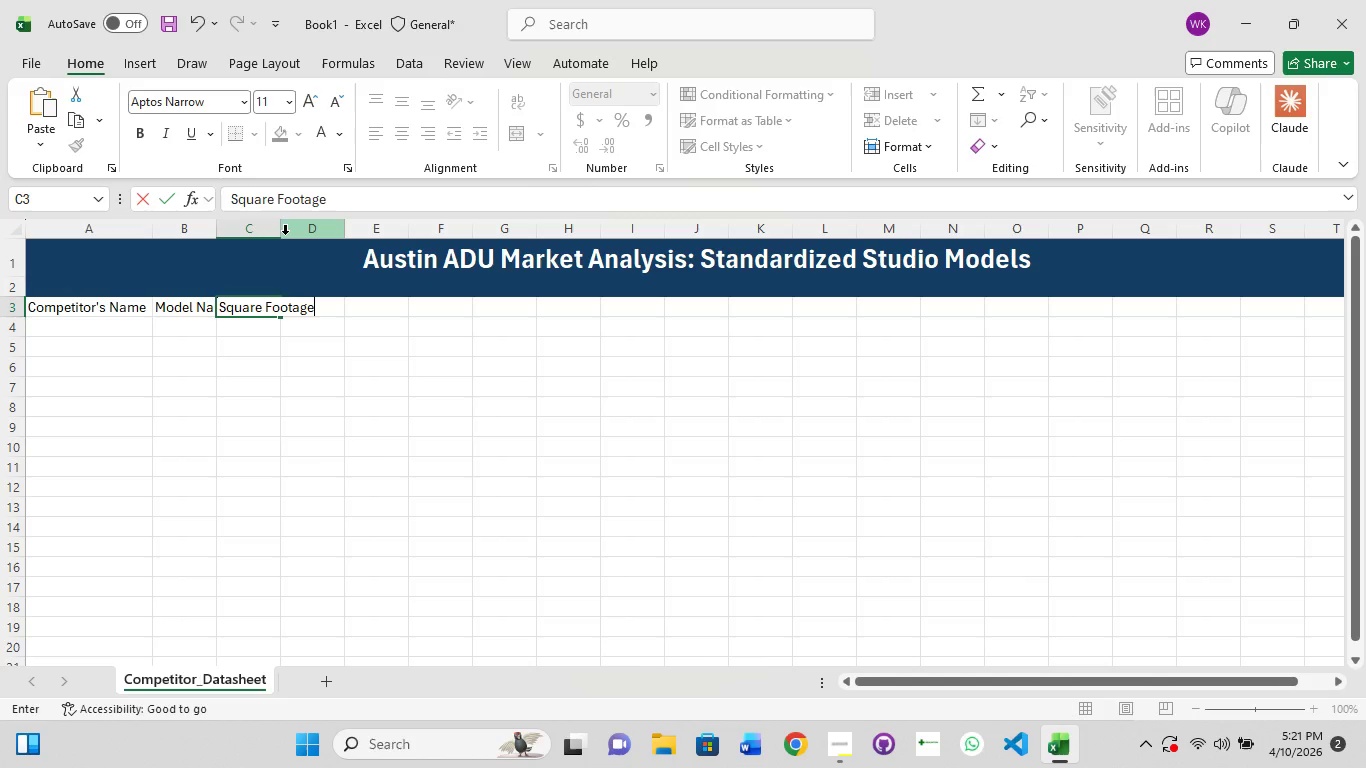 
double_click([285, 233])
 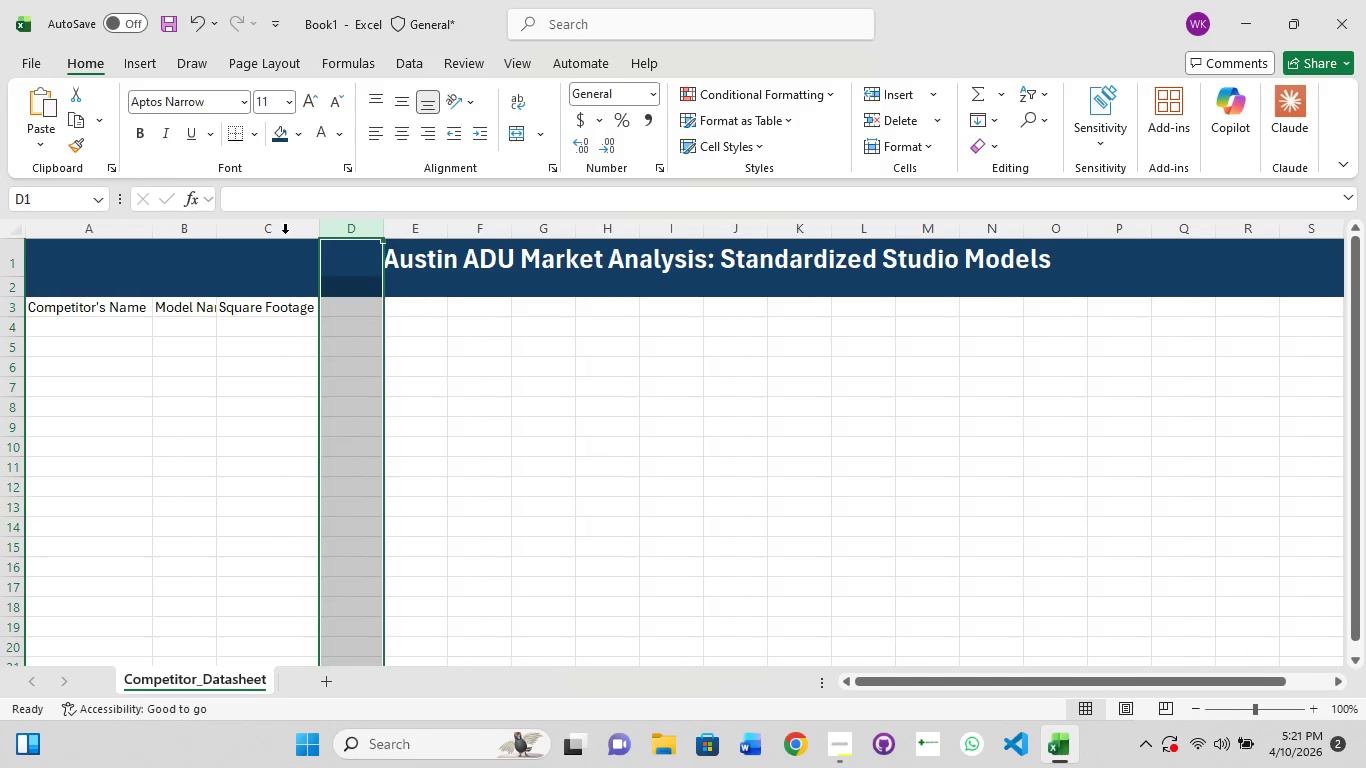 
wait(6.64)
 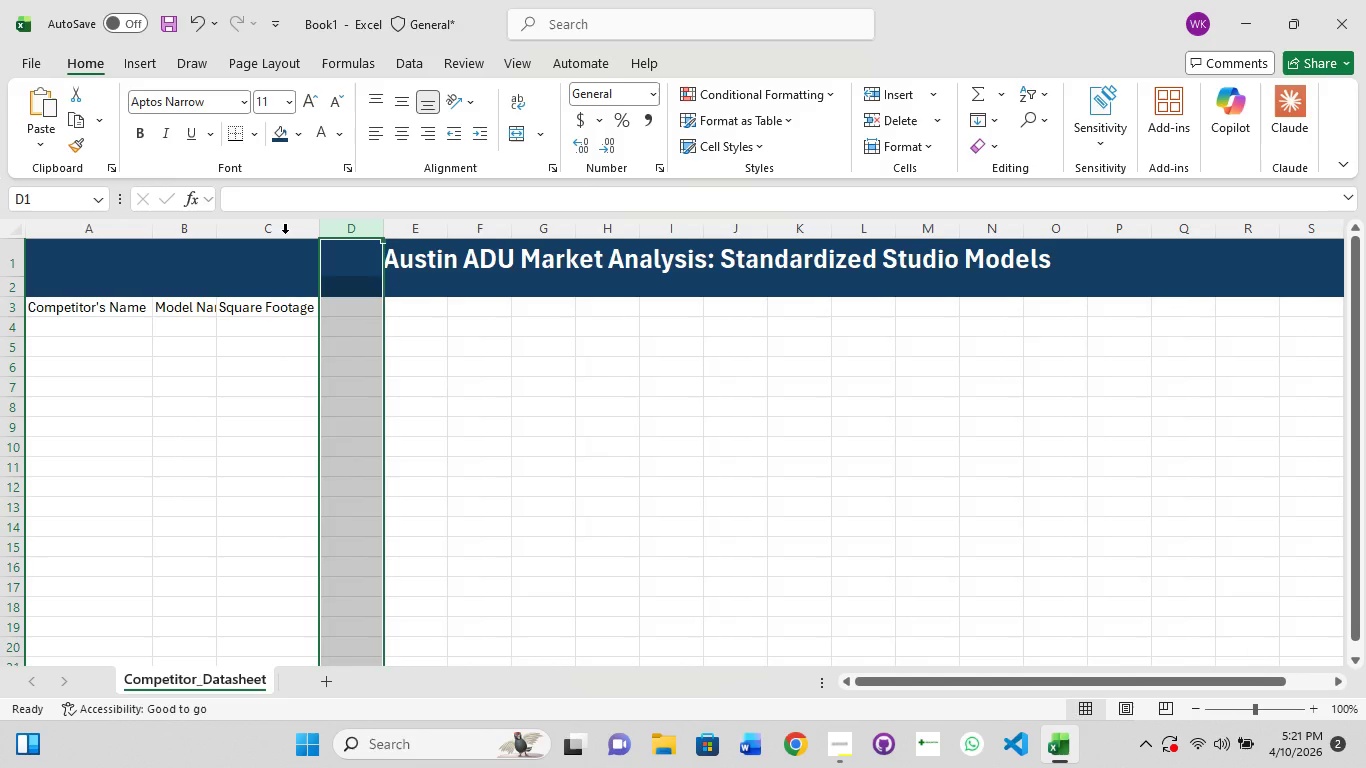 
left_click([796, 767])
 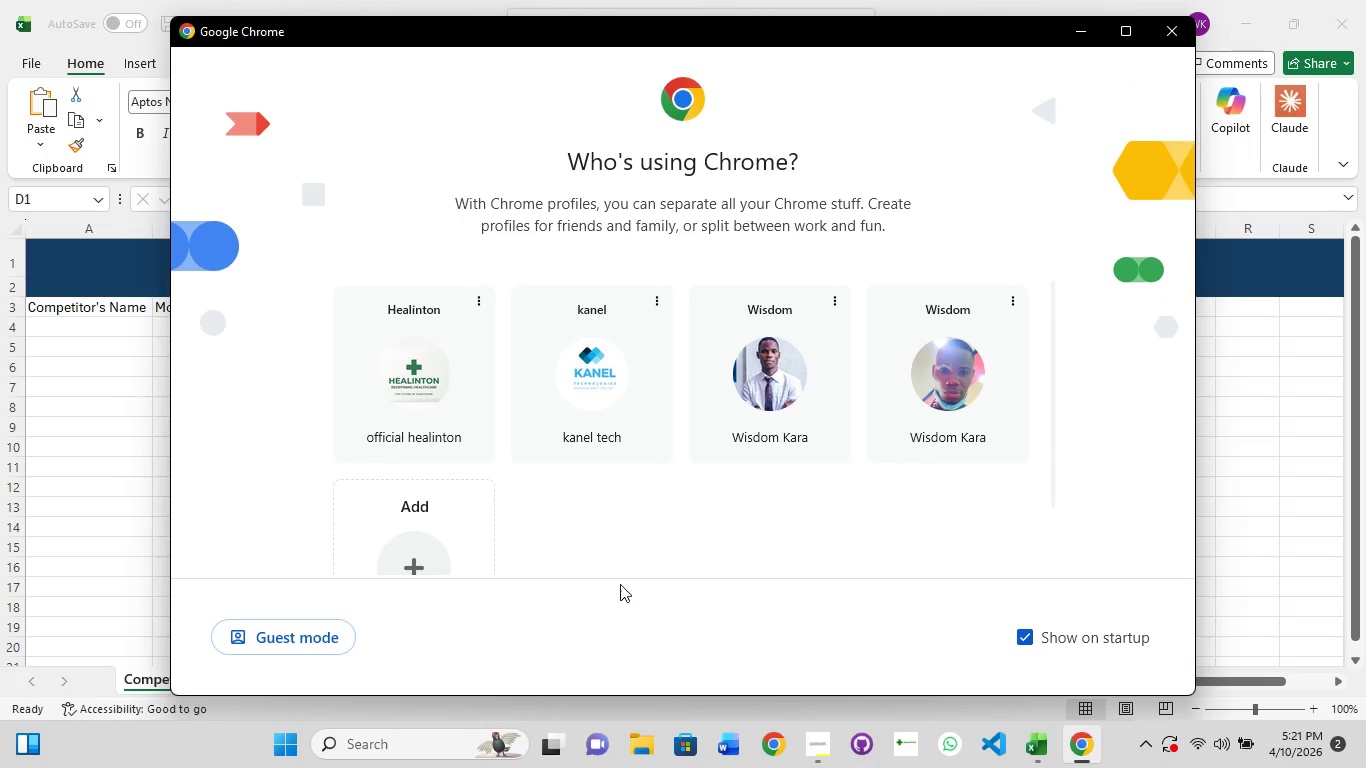 
left_click([746, 405])
 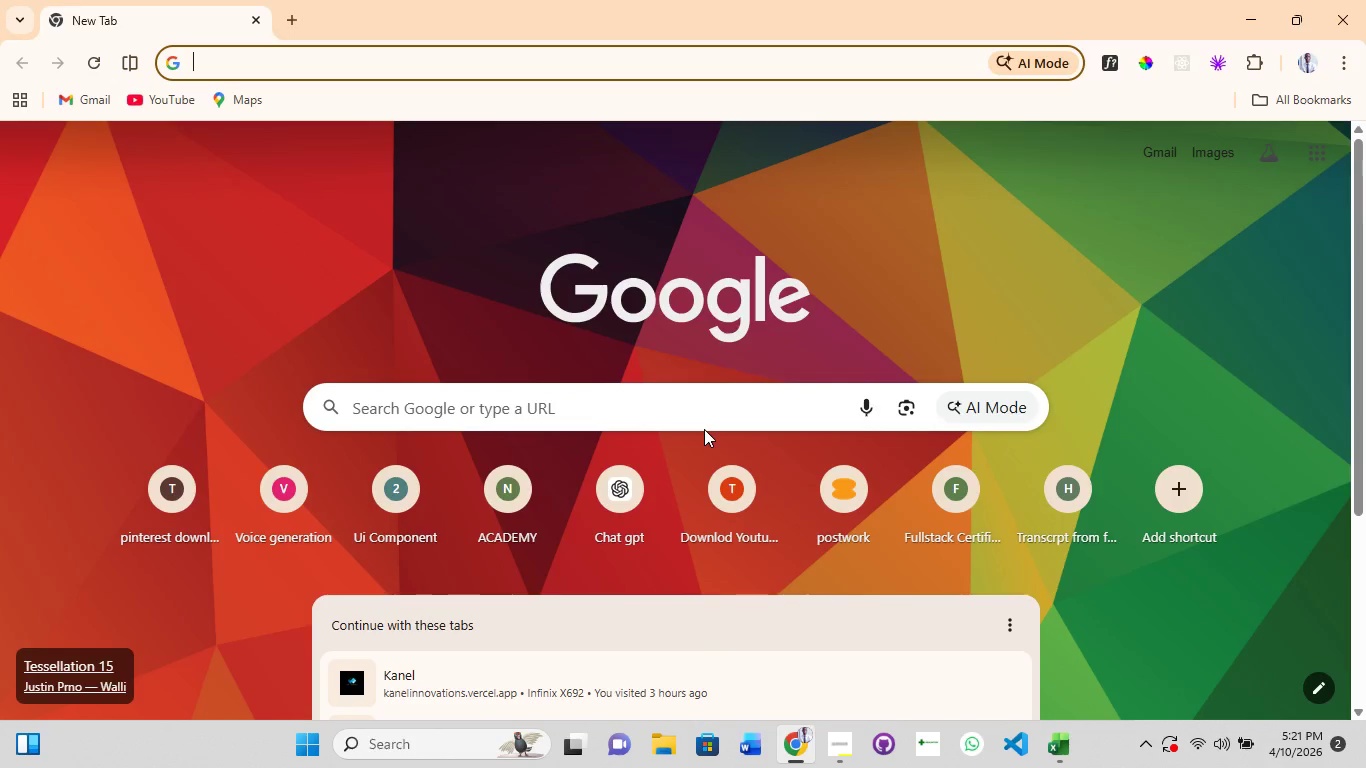 
wait(9.84)
 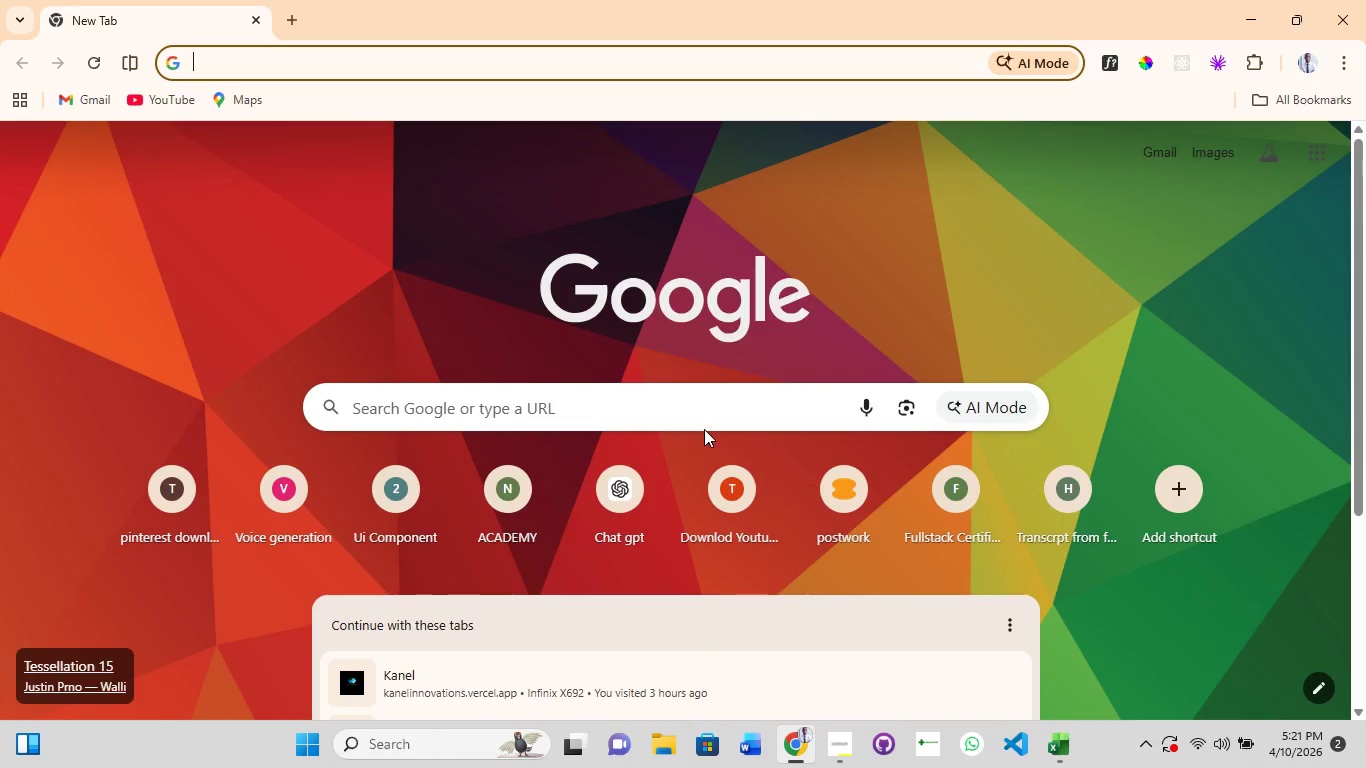 
type(gem)
 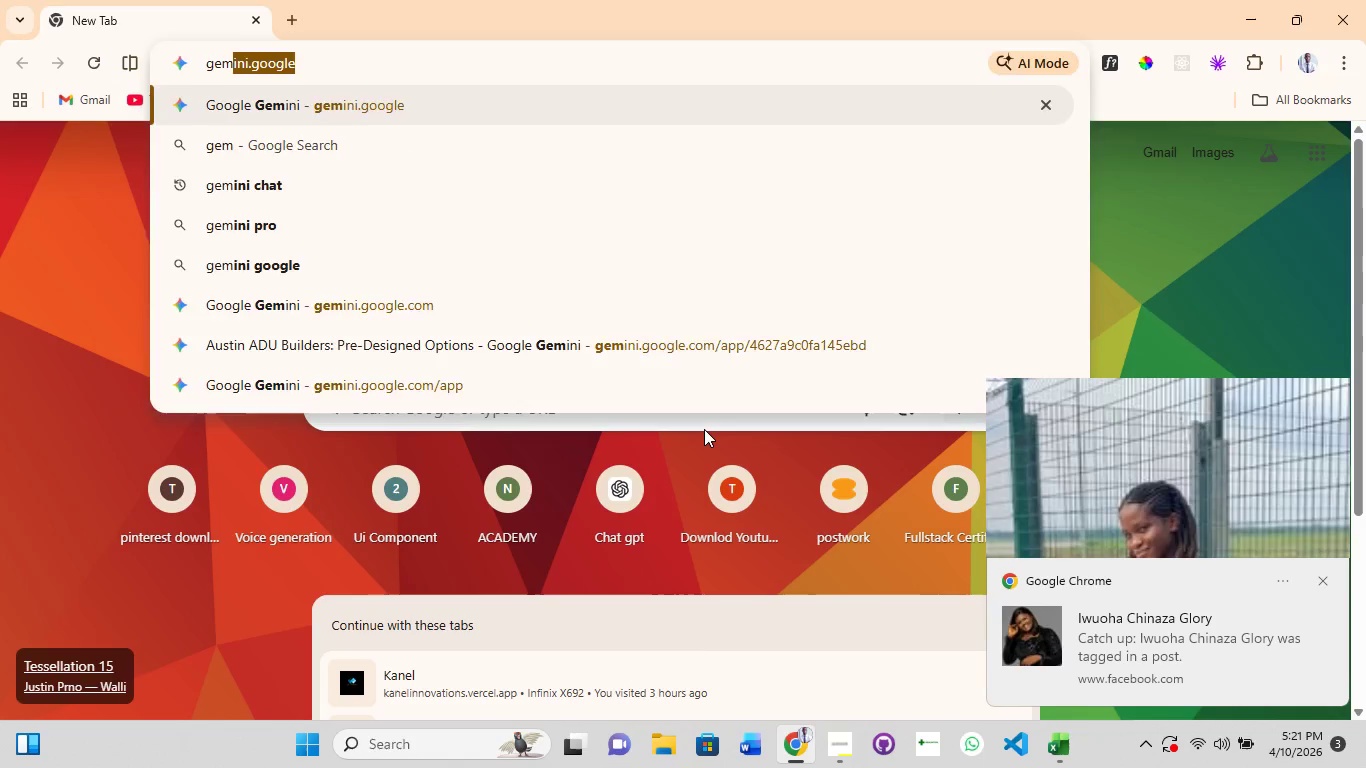 
key(Enter)
 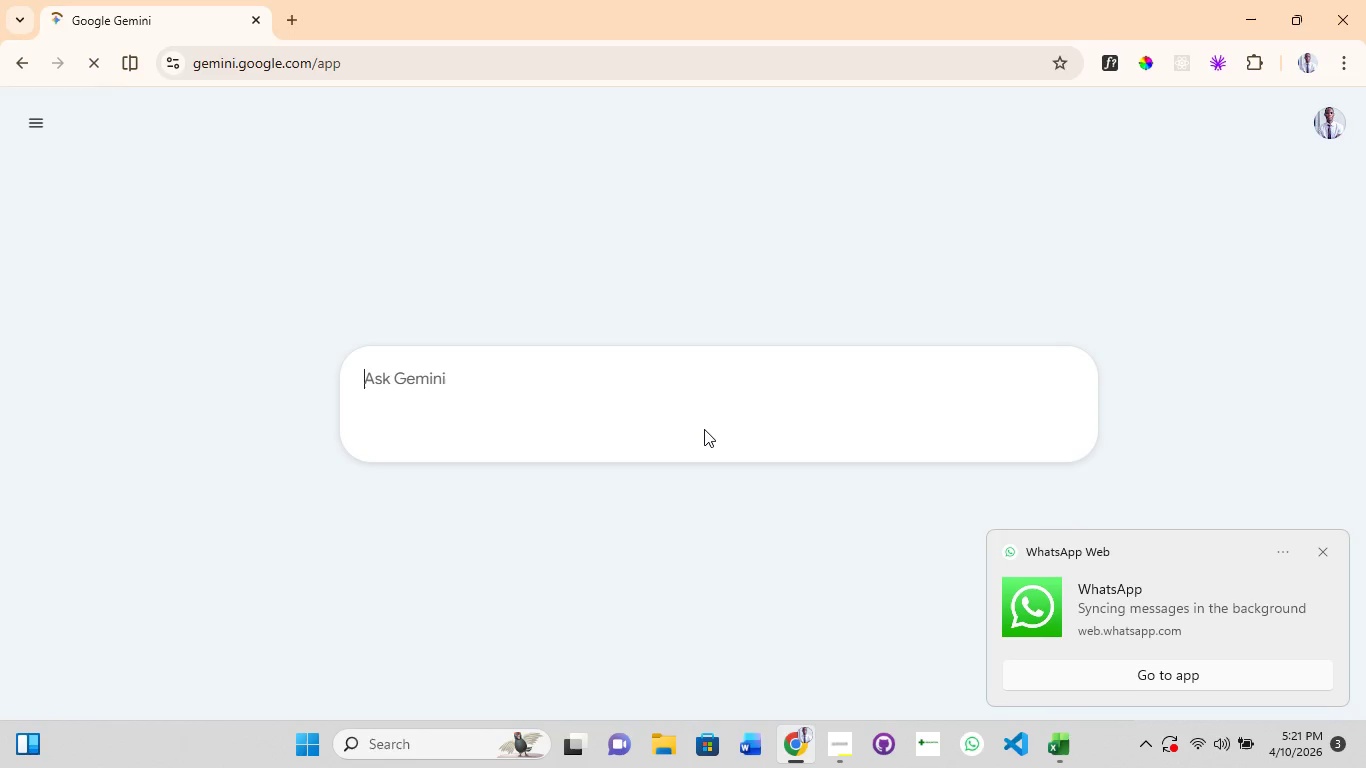 
wait(5.55)
 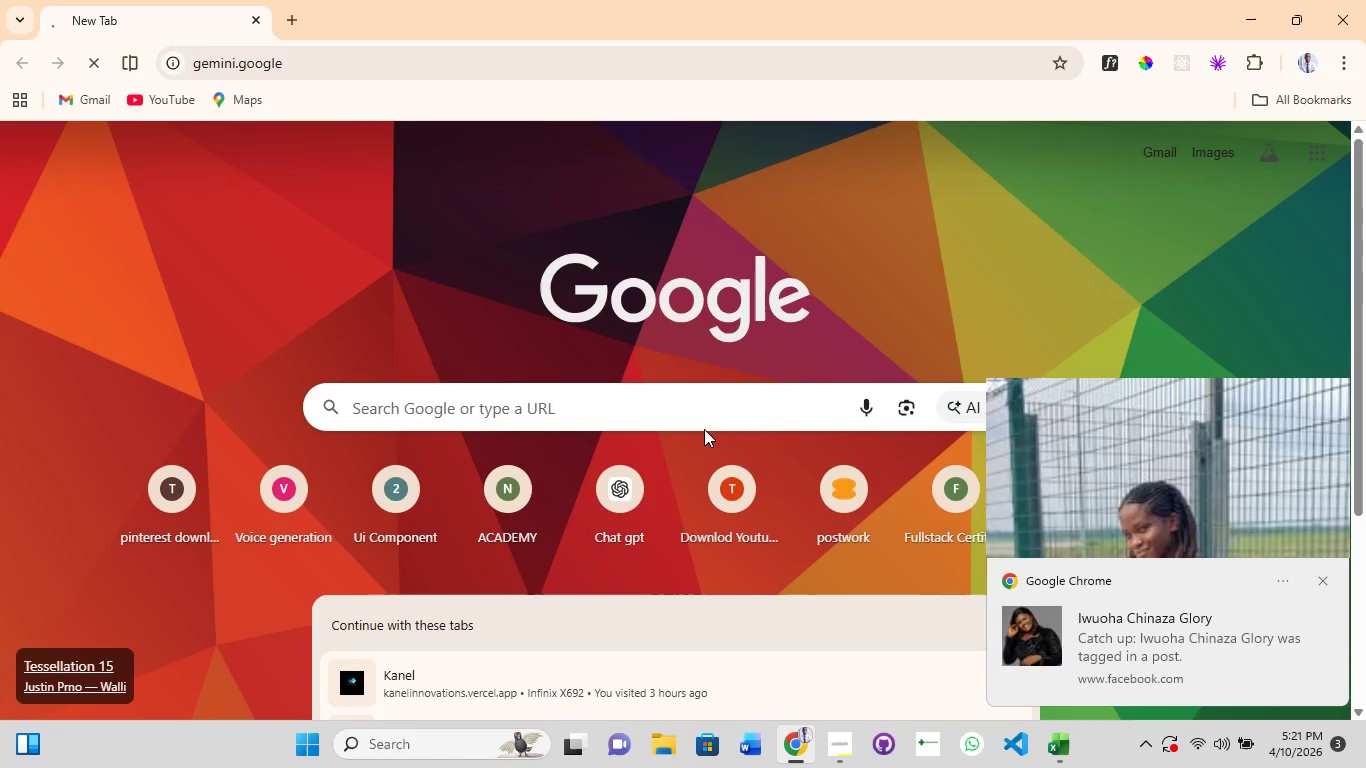 
left_click([1325, 550])
 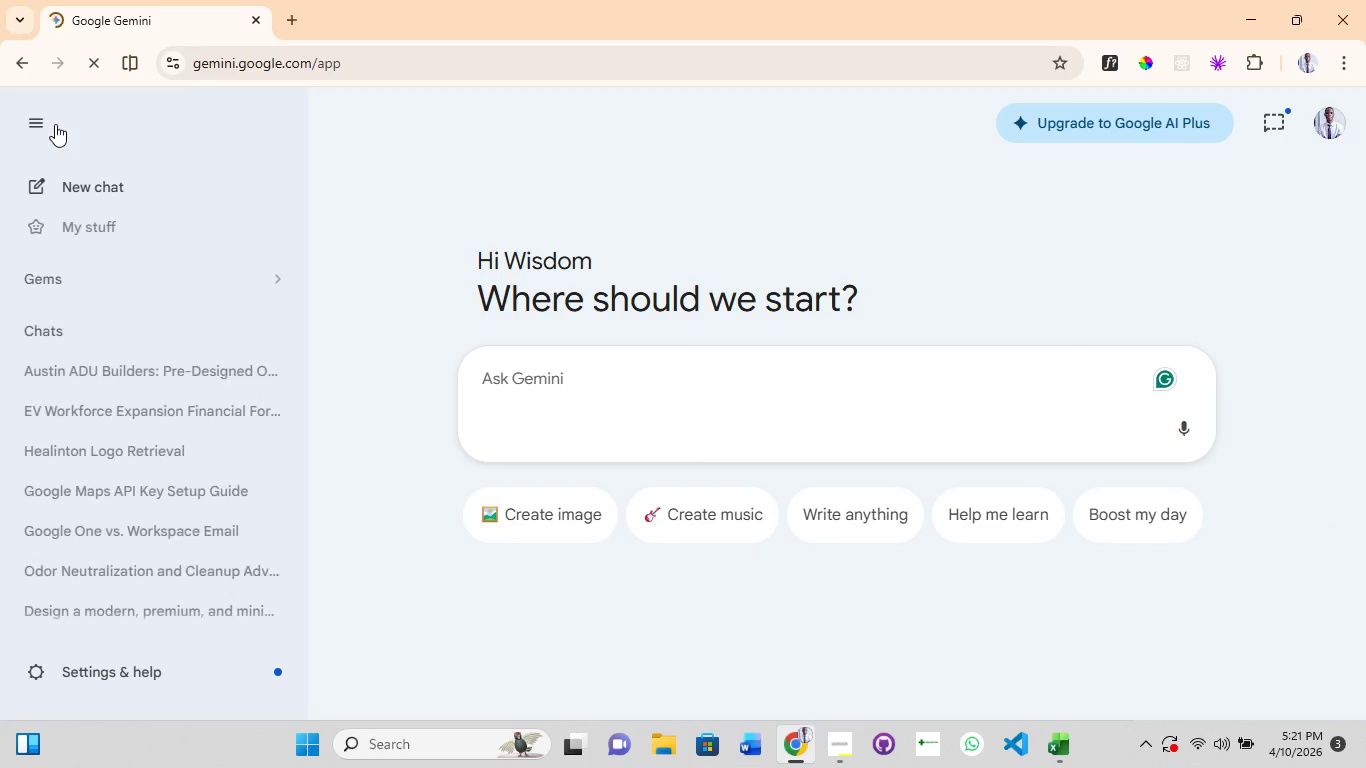 
left_click([226, 366])
 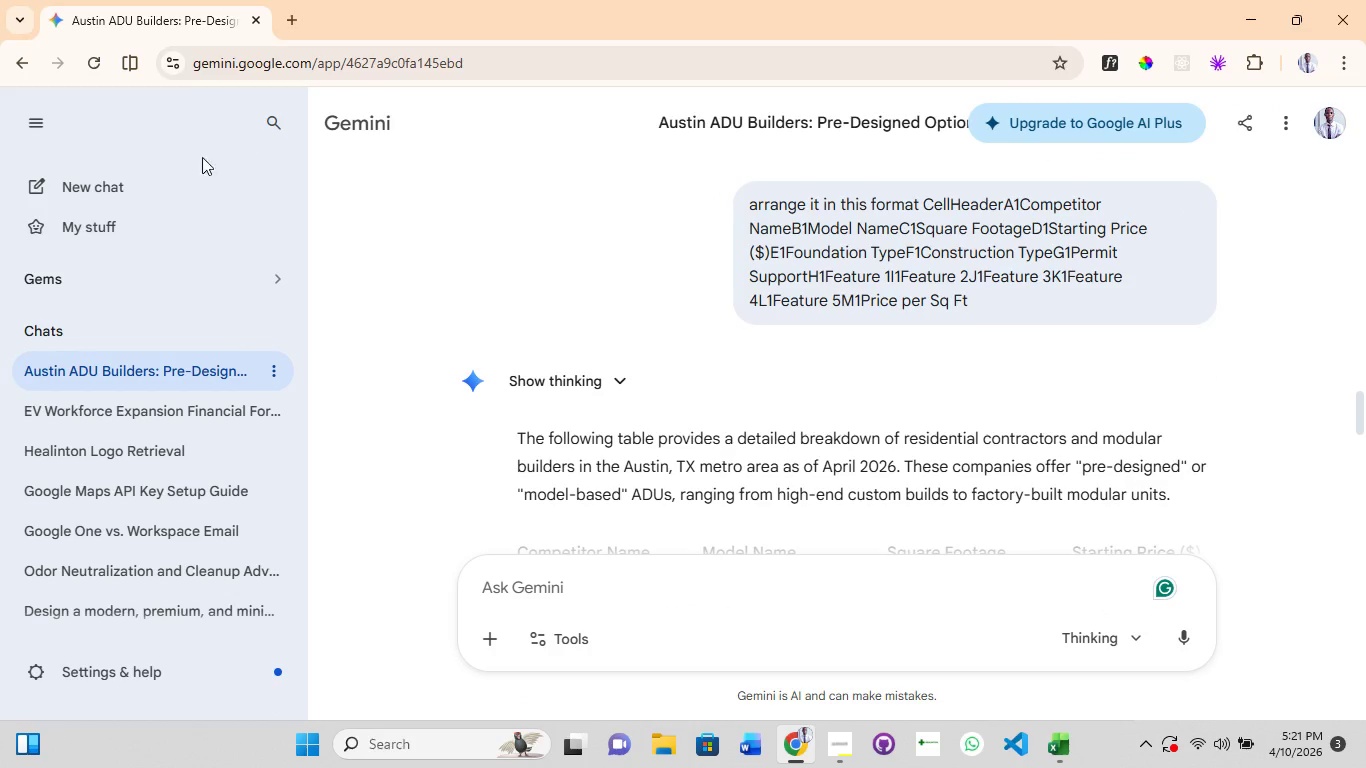 
wait(5.11)
 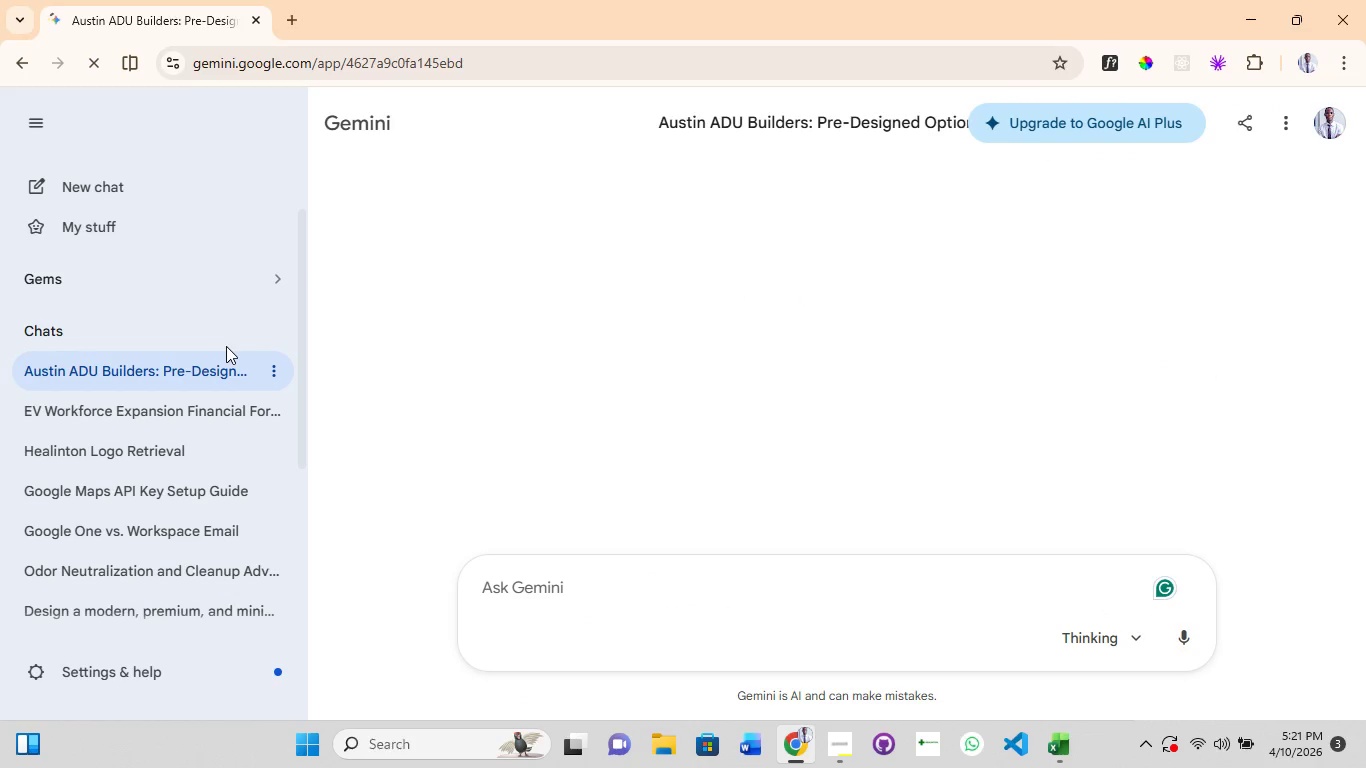 
left_click([43, 121])
 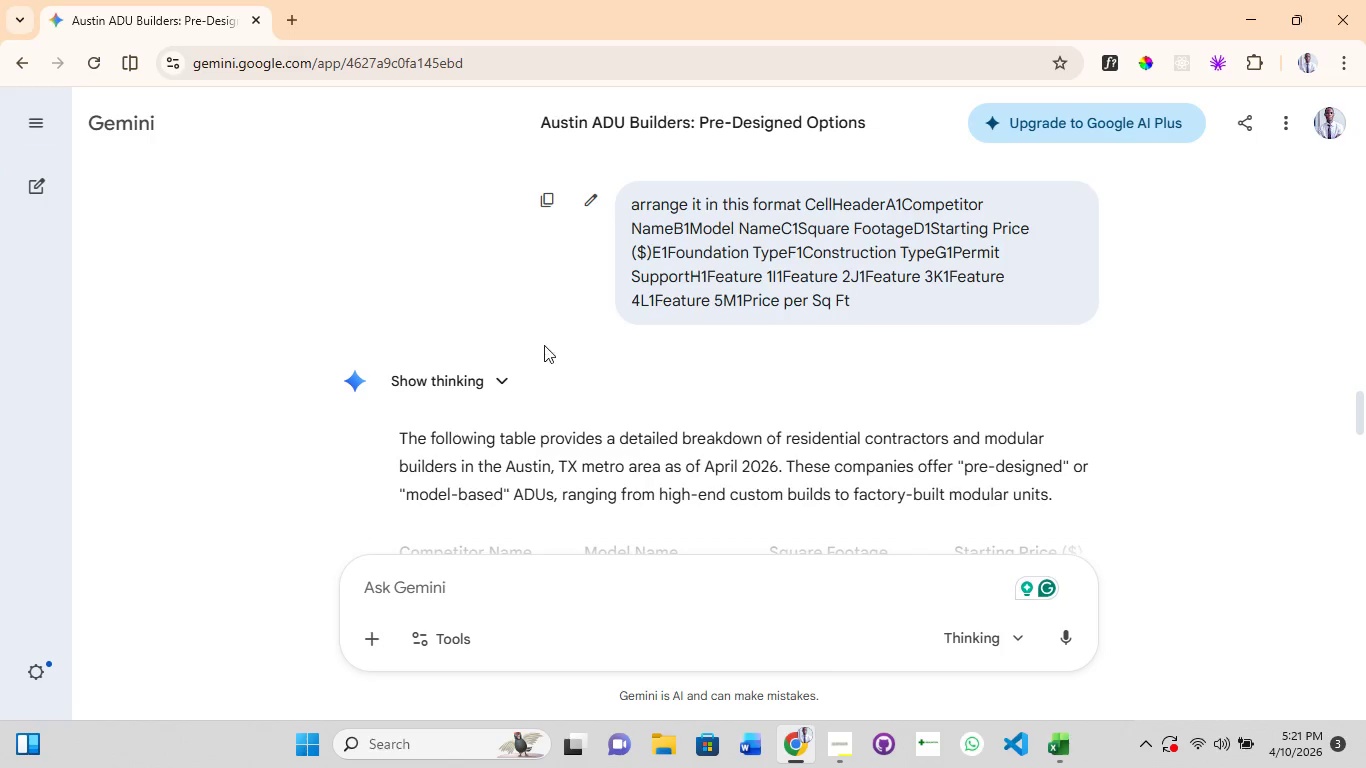 
scroll: coordinate [563, 365], scroll_direction: down, amount: 3.0
 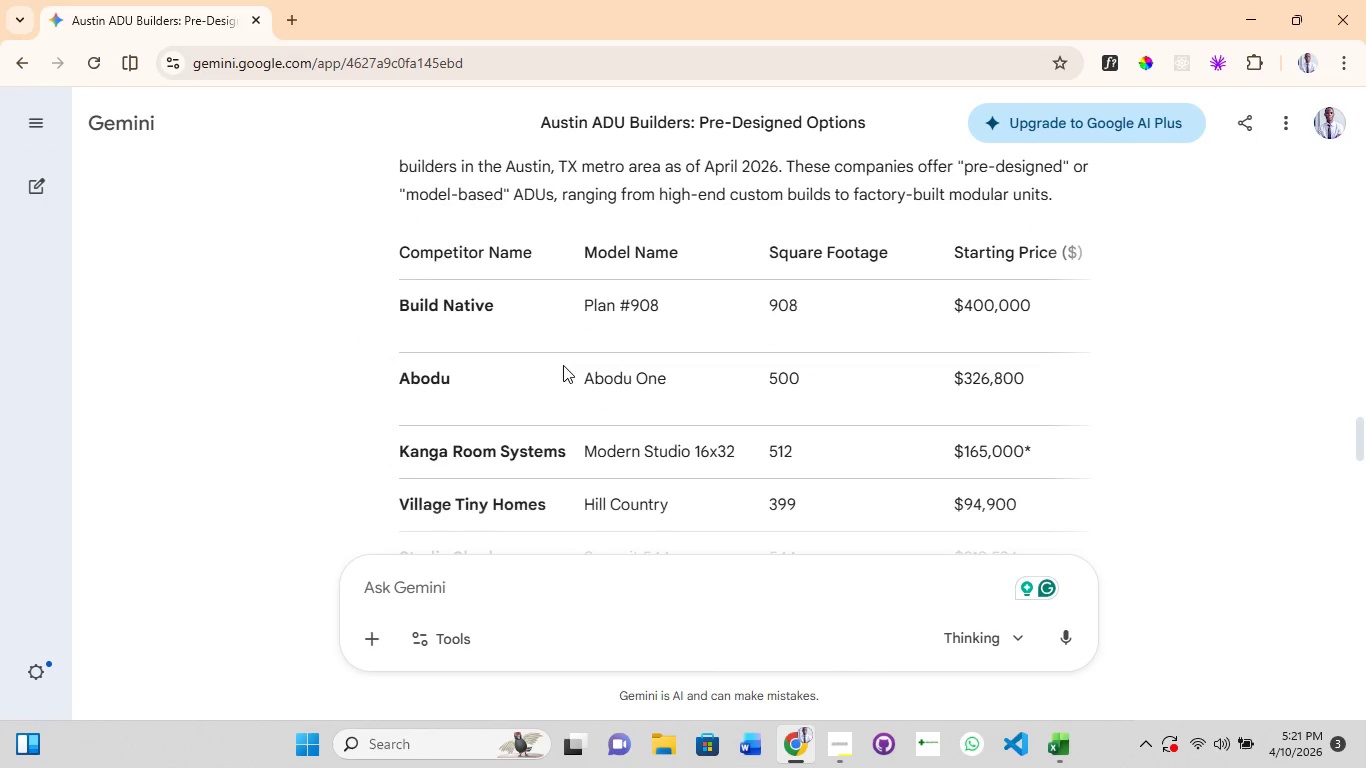 
scroll: coordinate [563, 365], scroll_direction: up, amount: 1.0
 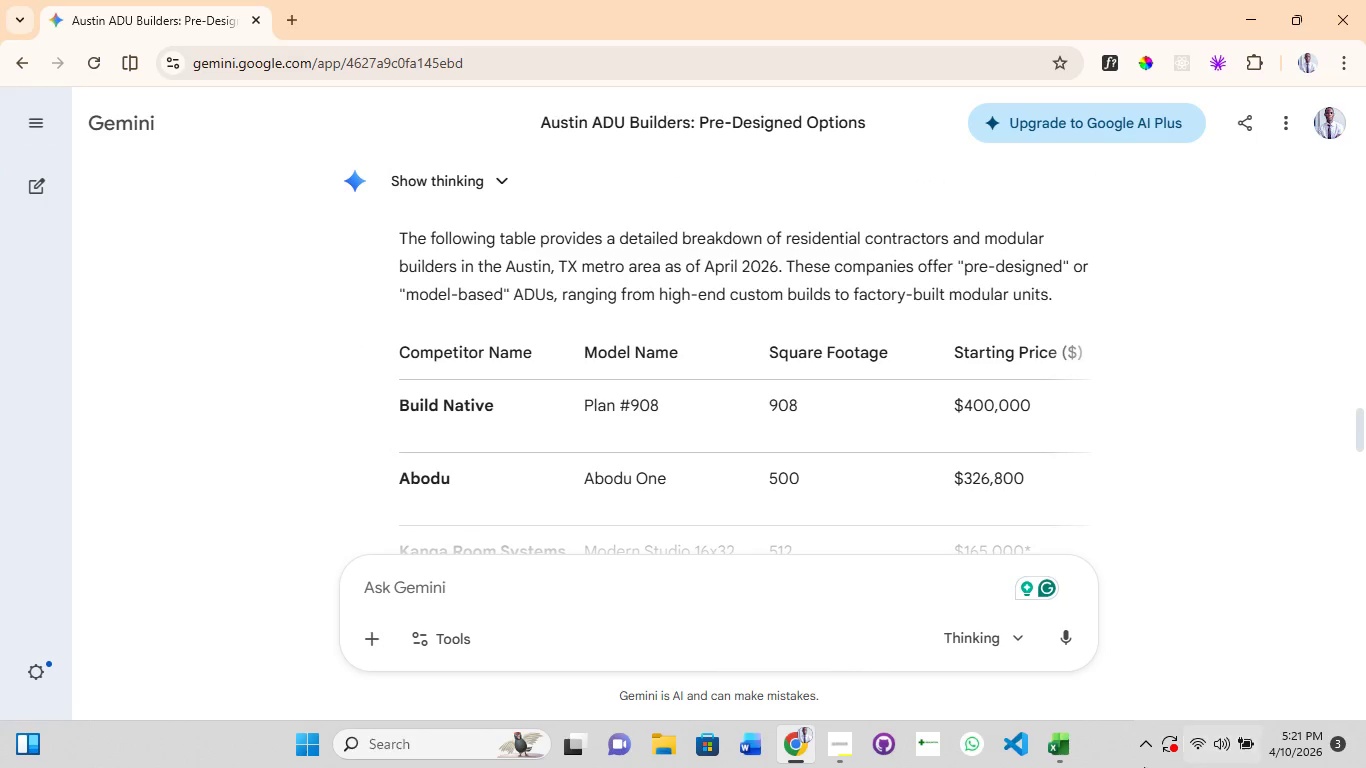 
left_click([1059, 767])
 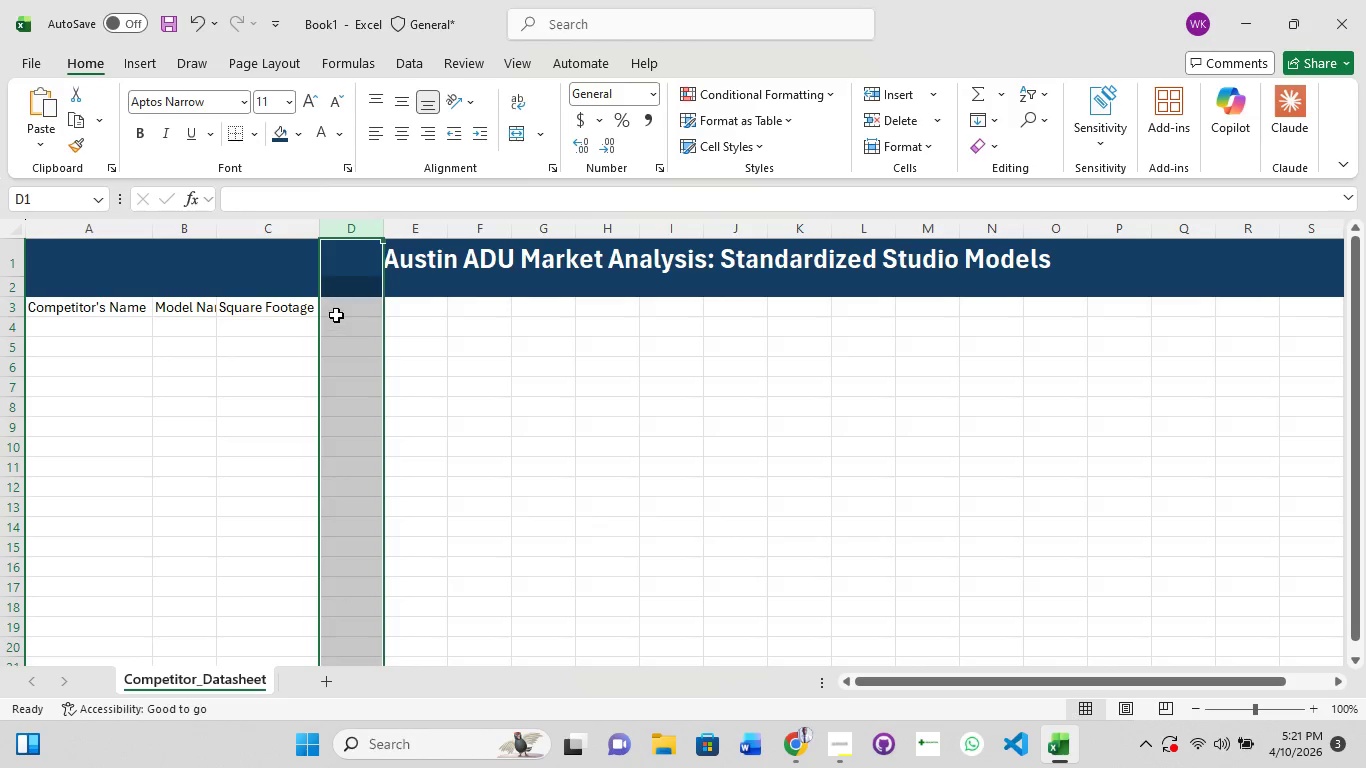 
left_click([337, 310])
 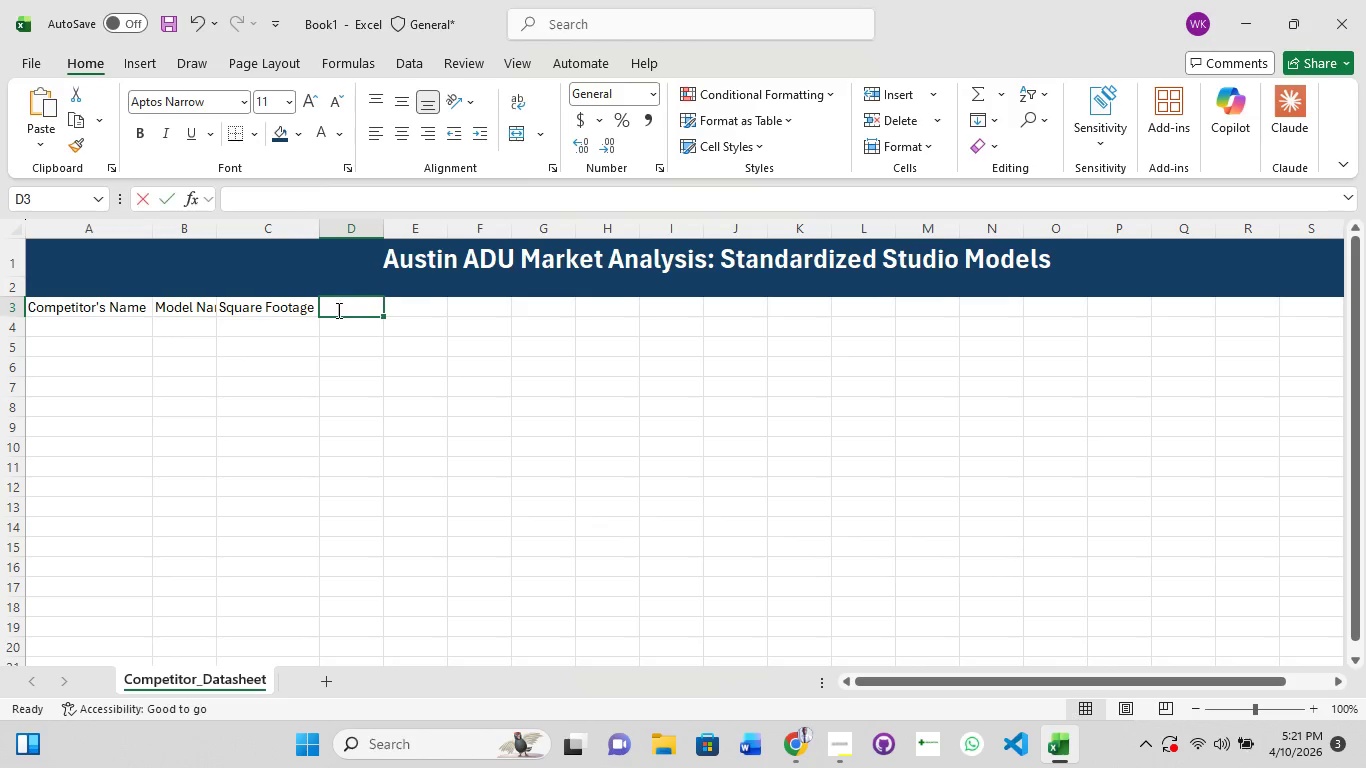 
double_click([337, 310])
 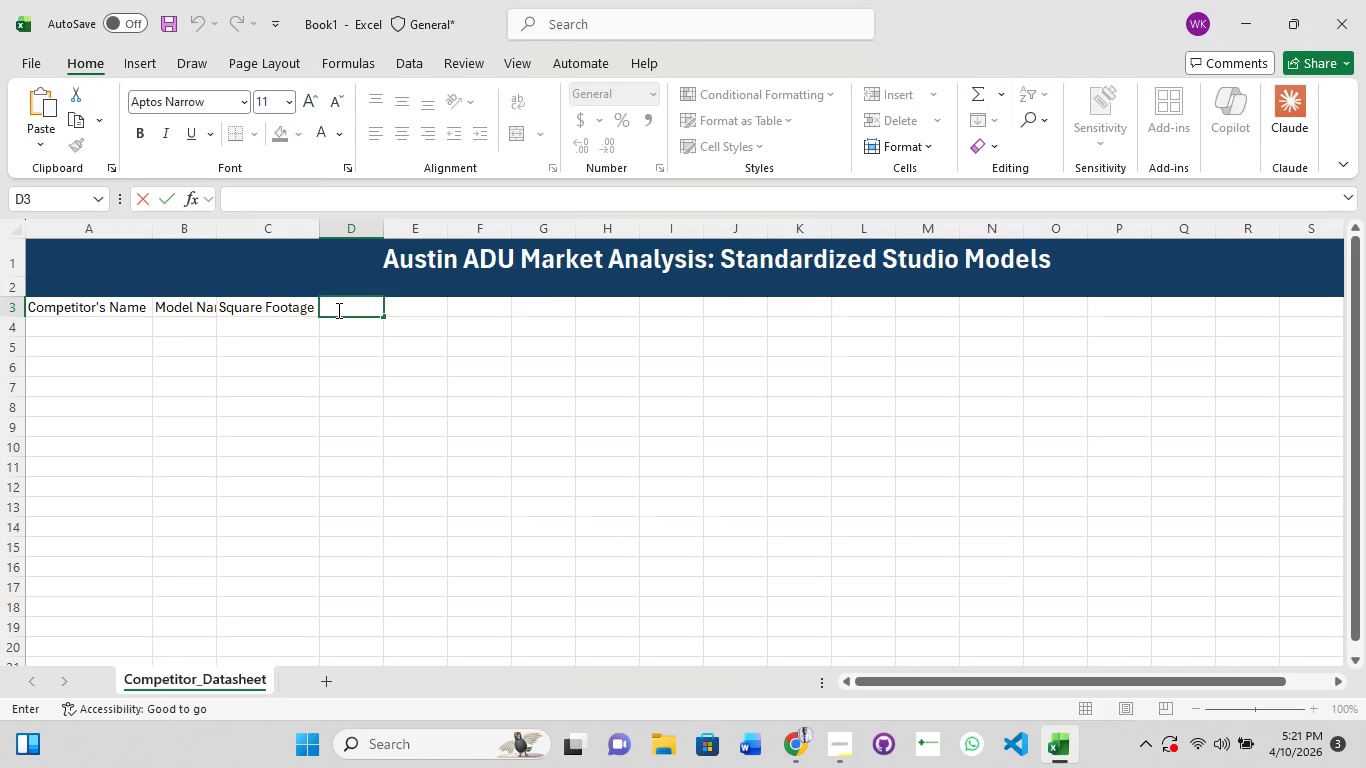 
type(Starting Proi)
key(Backspace)
key(Backspace)
type(ice)
 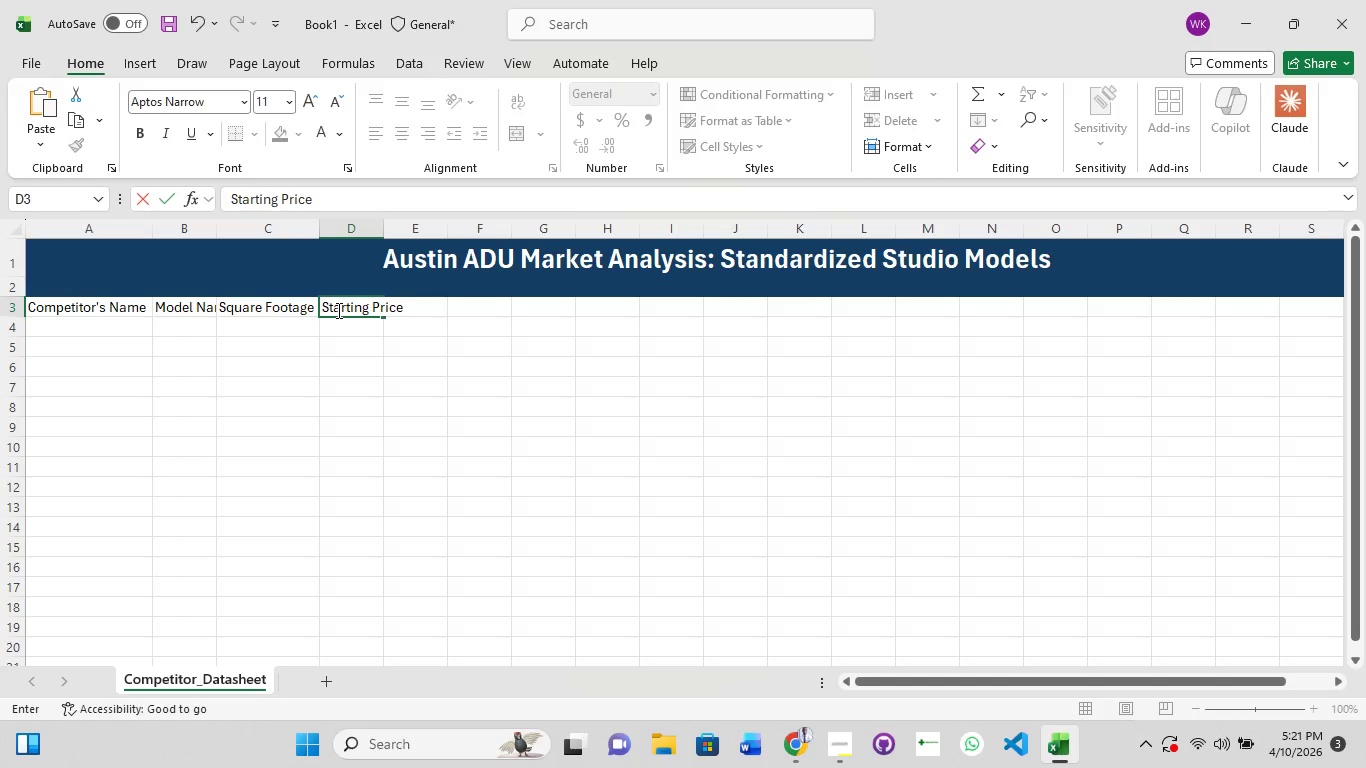 
double_click([383, 238])
 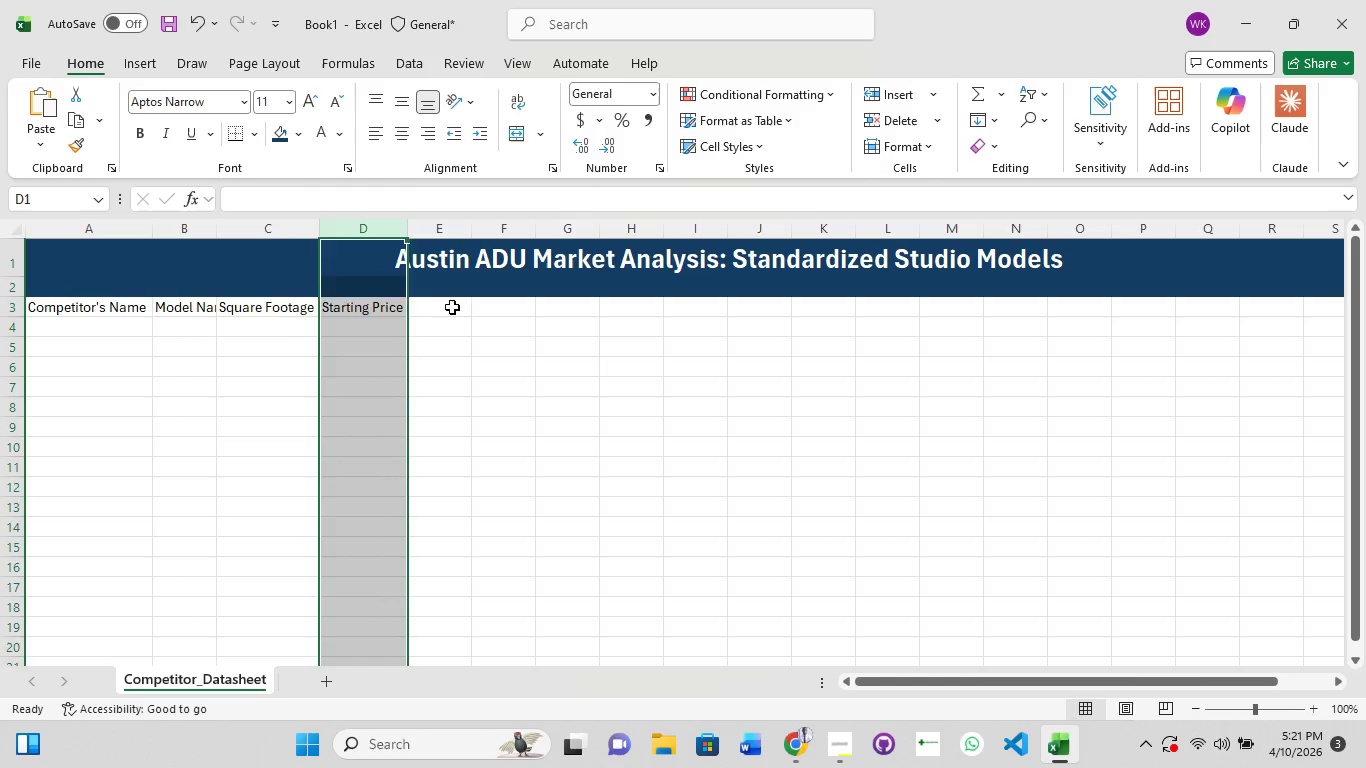 
left_click([453, 306])
 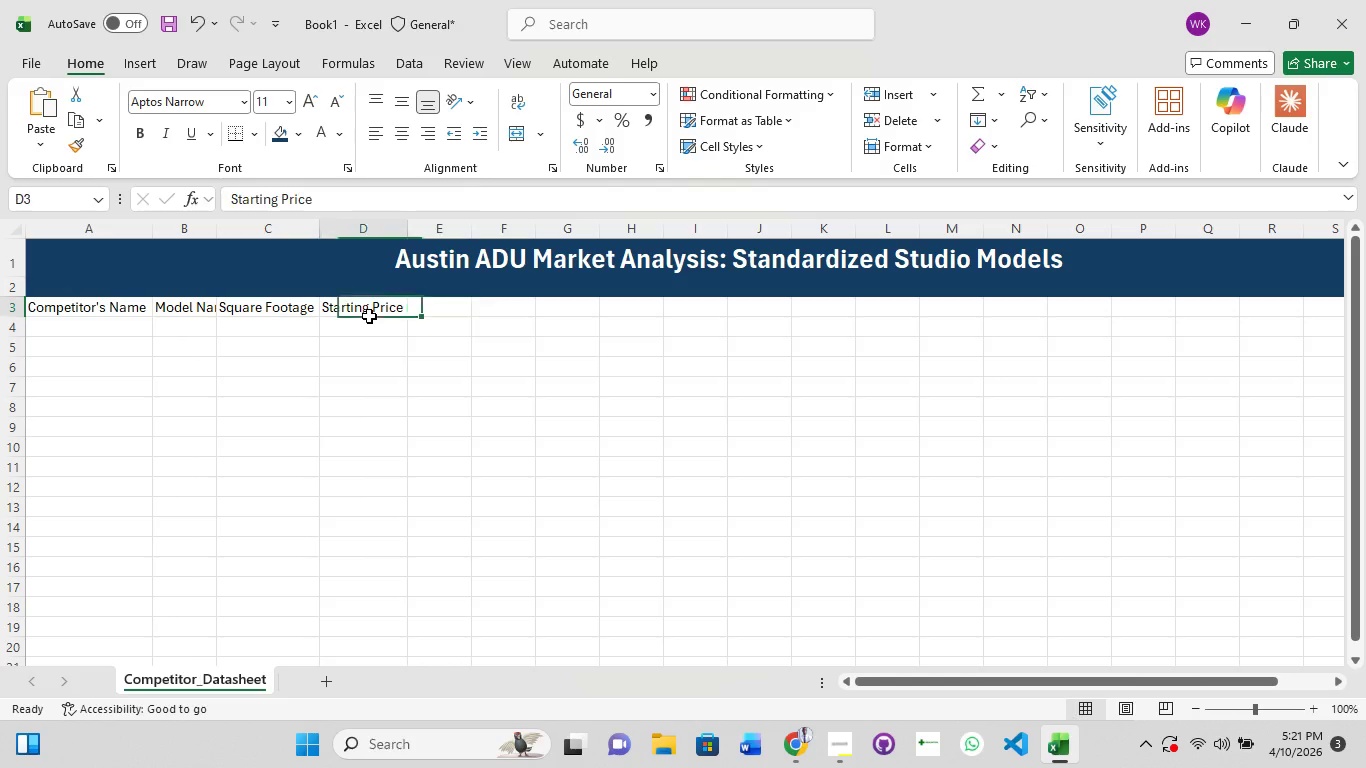 
left_click([369, 316])
 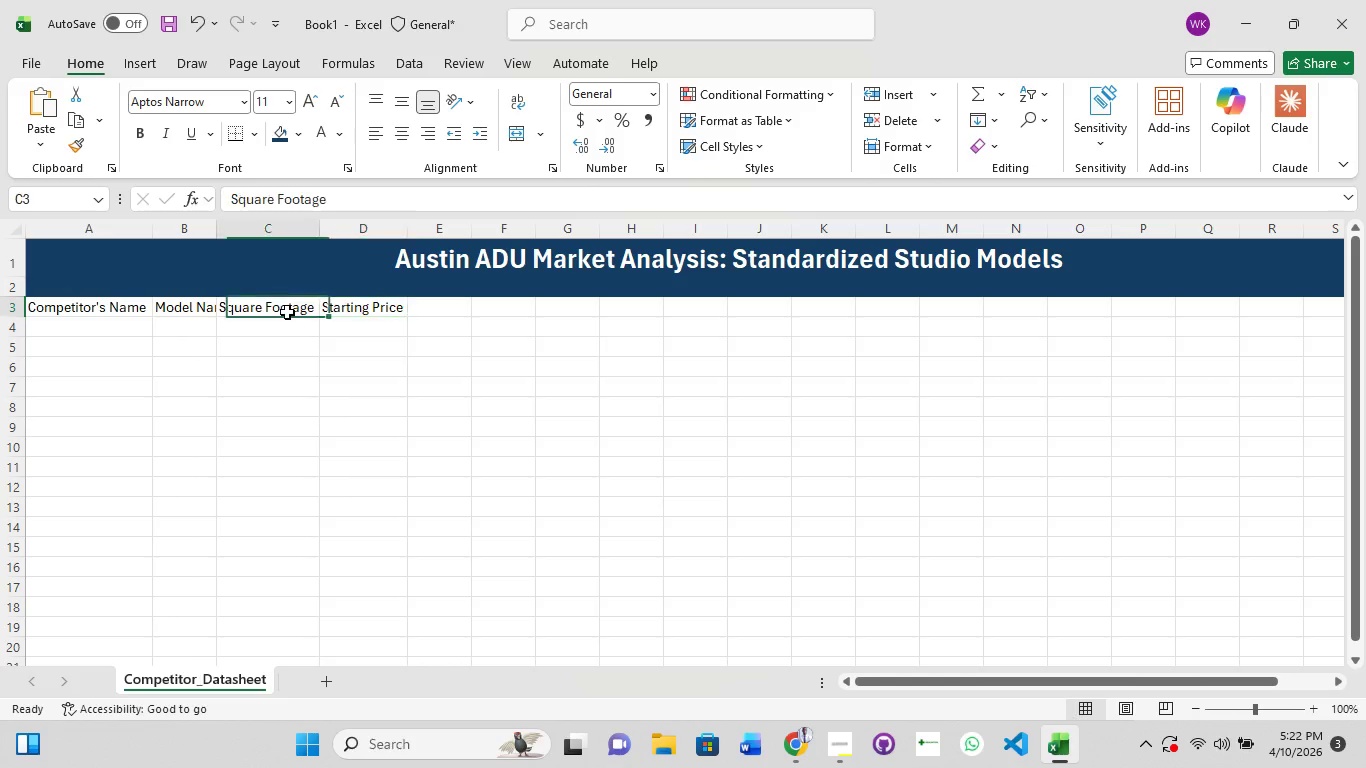 
left_click([287, 312])
 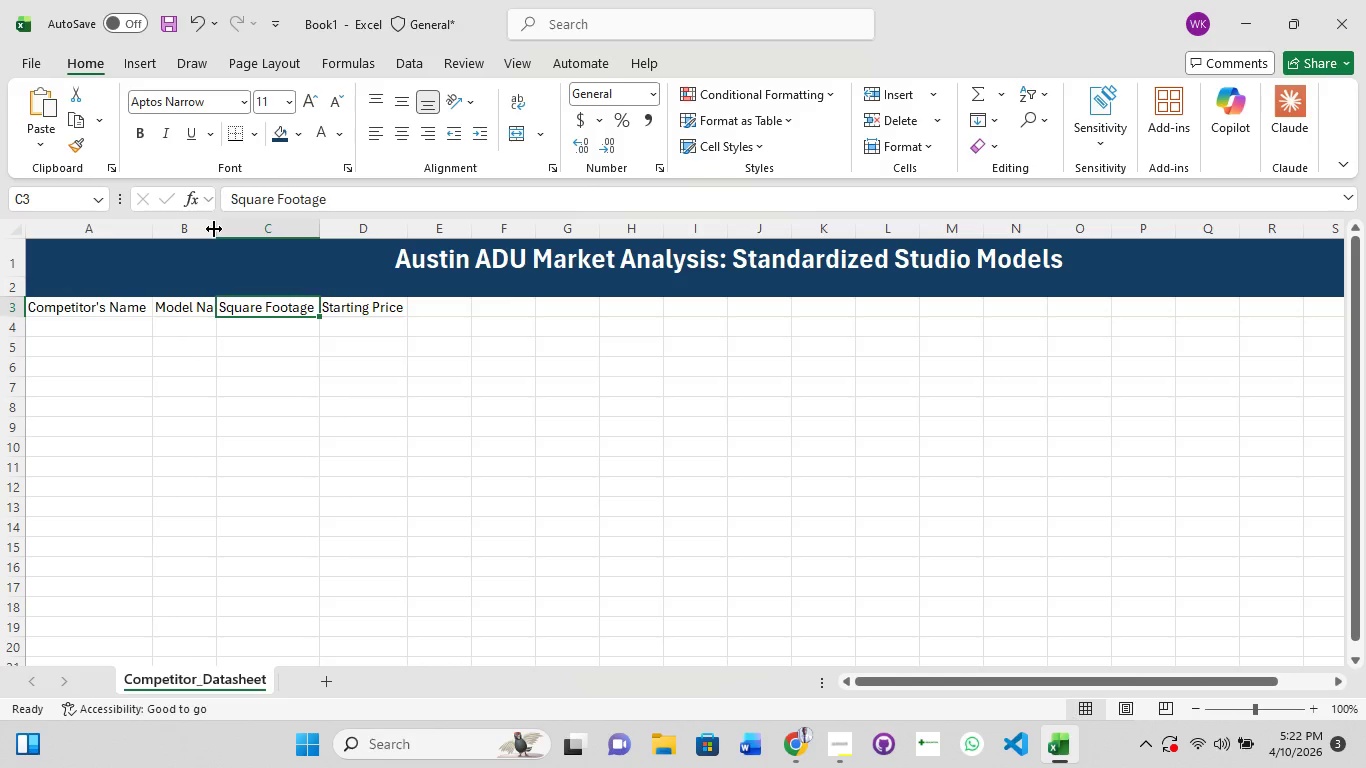 
double_click([213, 230])
 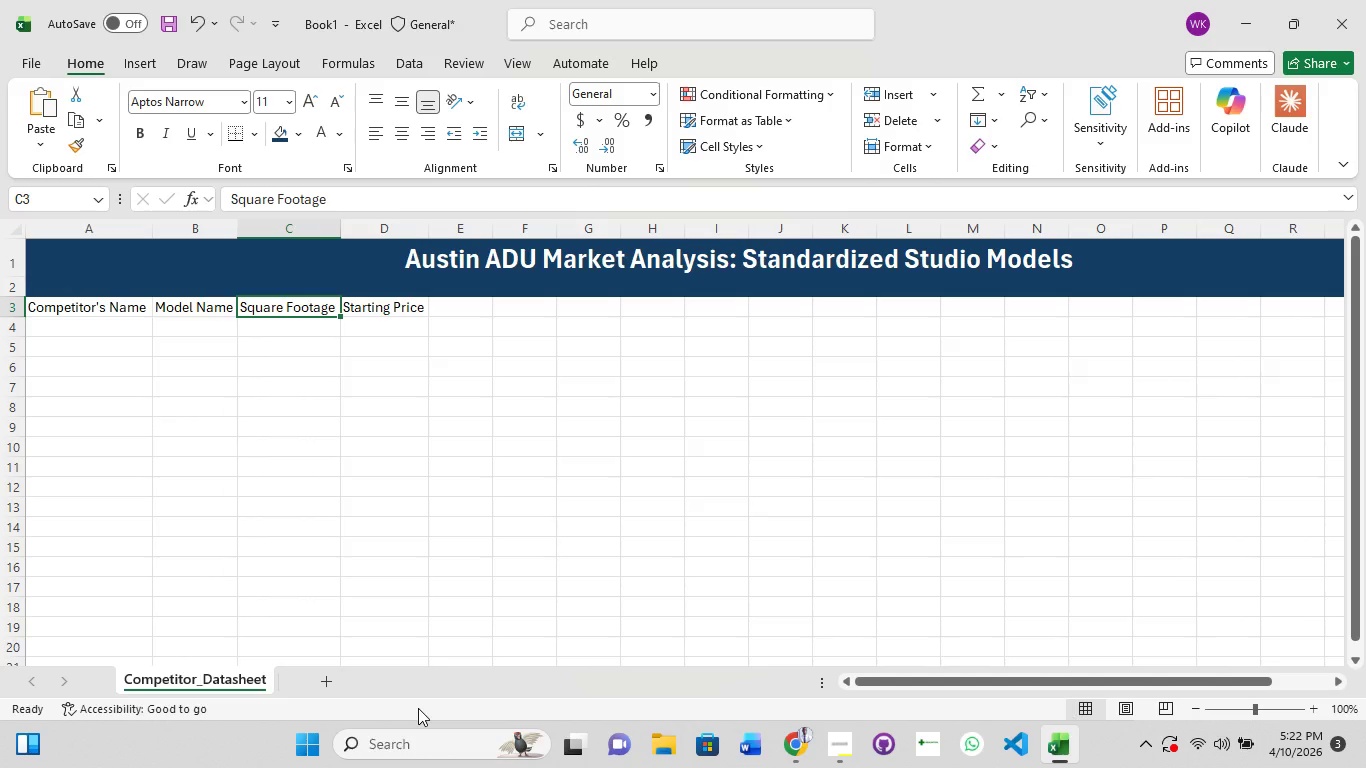 
wait(10.36)
 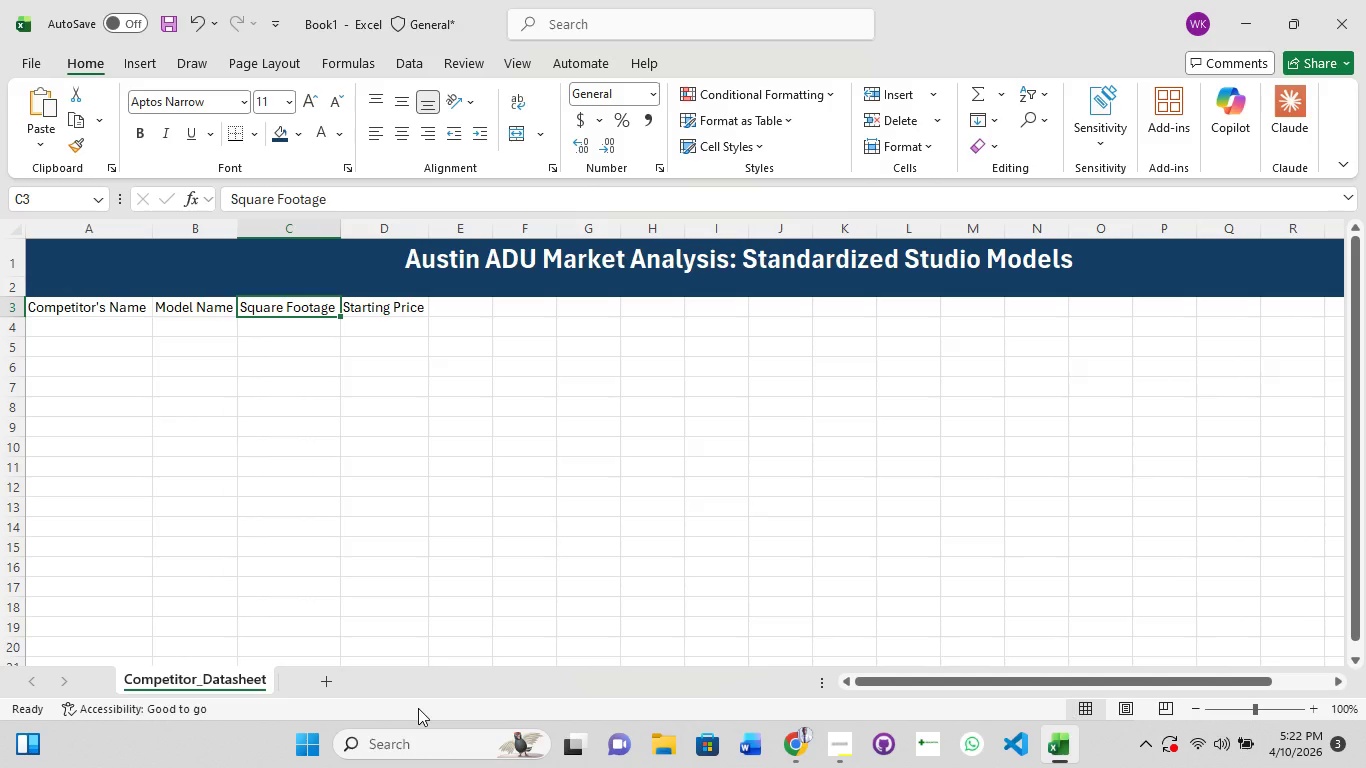 
left_click([449, 310])
 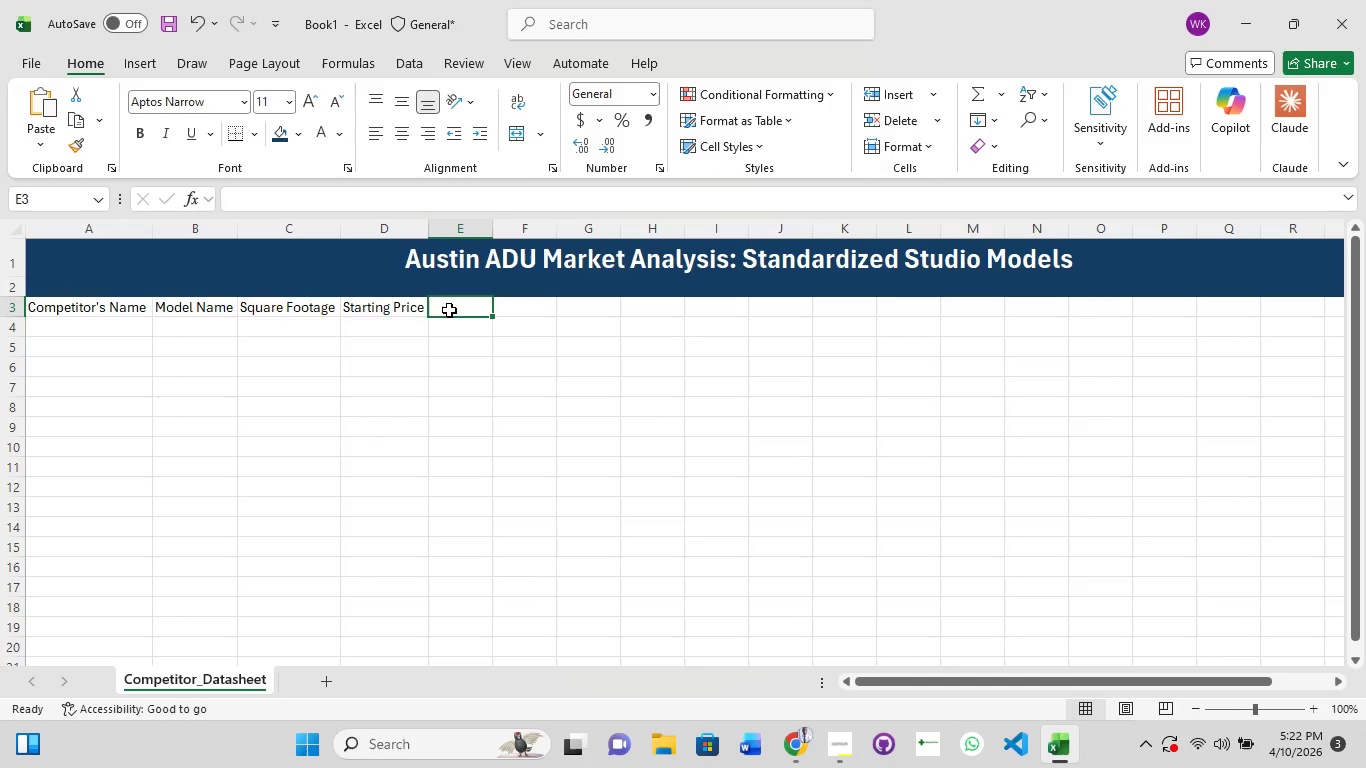 
double_click([449, 310])
 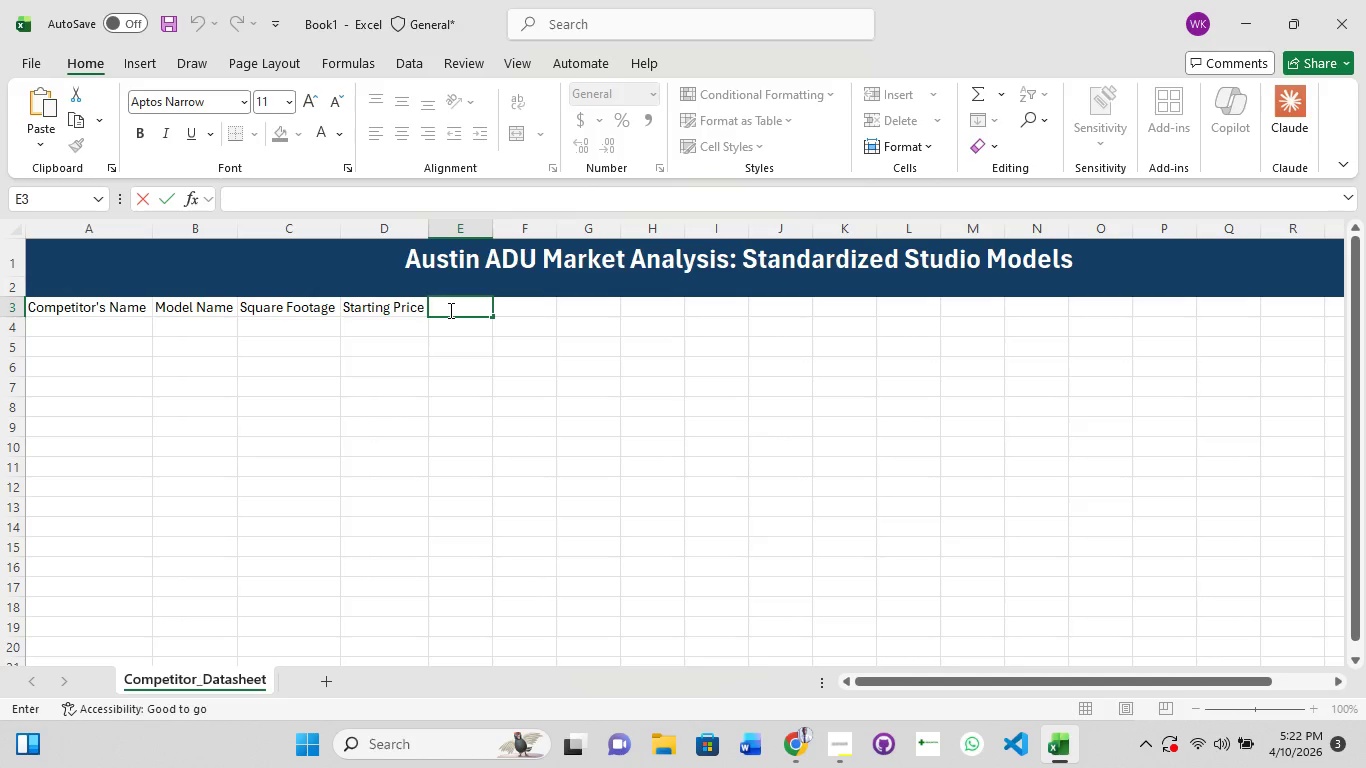 
type(Foundation Type)
 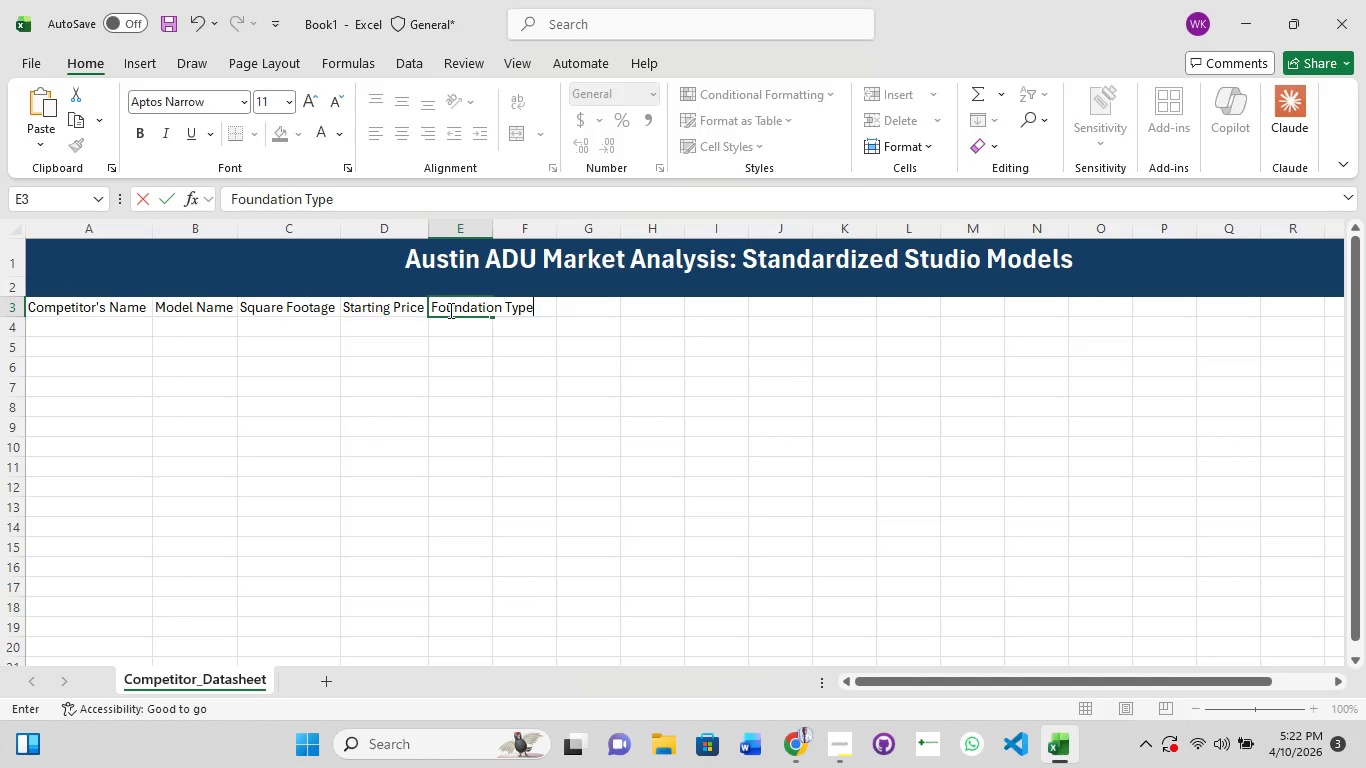 
key(ArrowRight)
 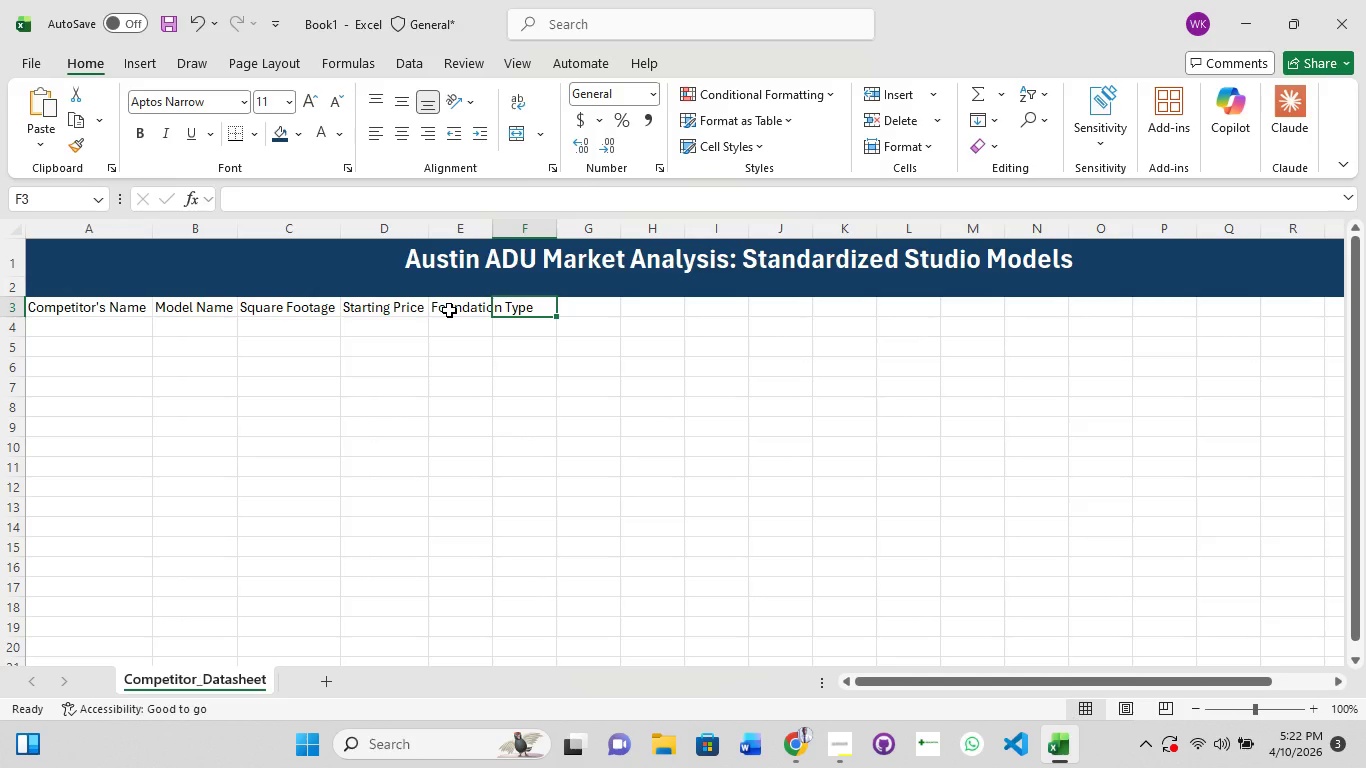 
type(Construction Type)
 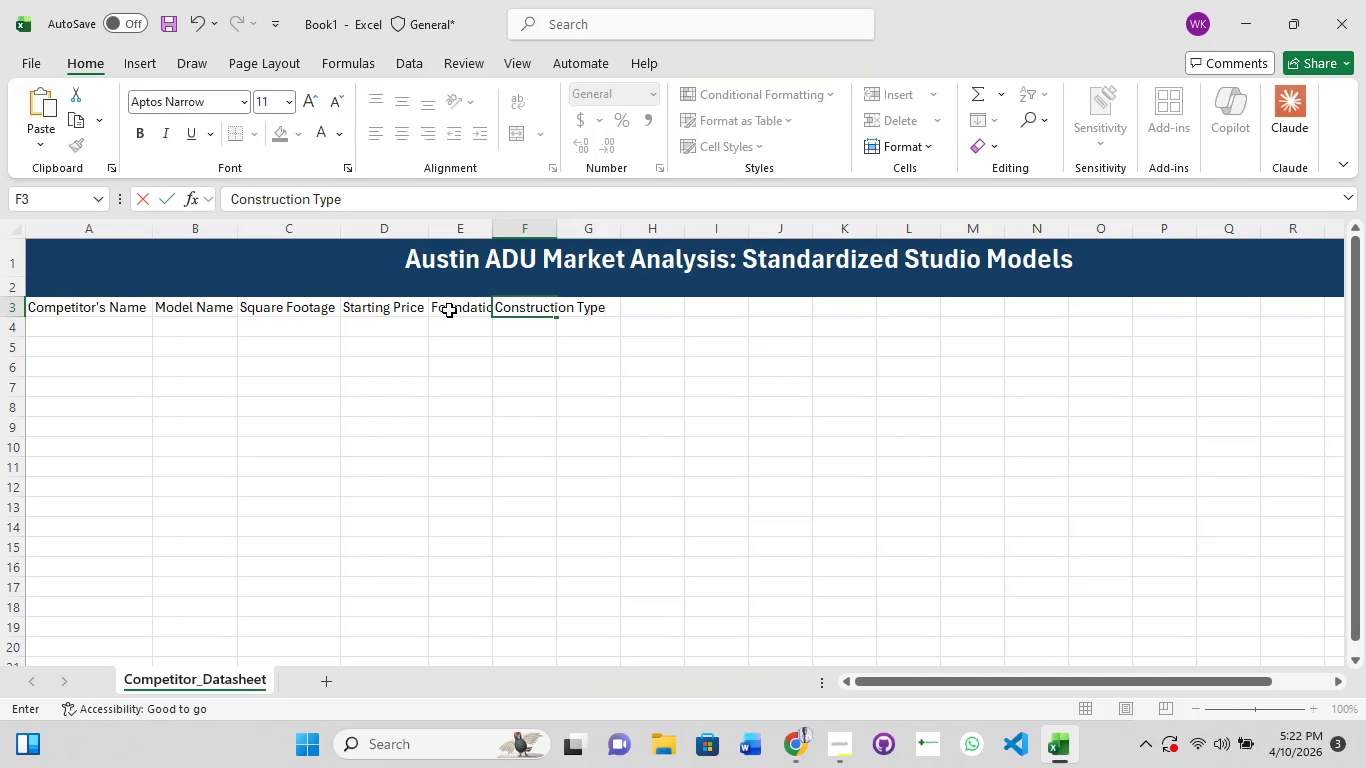 
key(ArrowRight)
 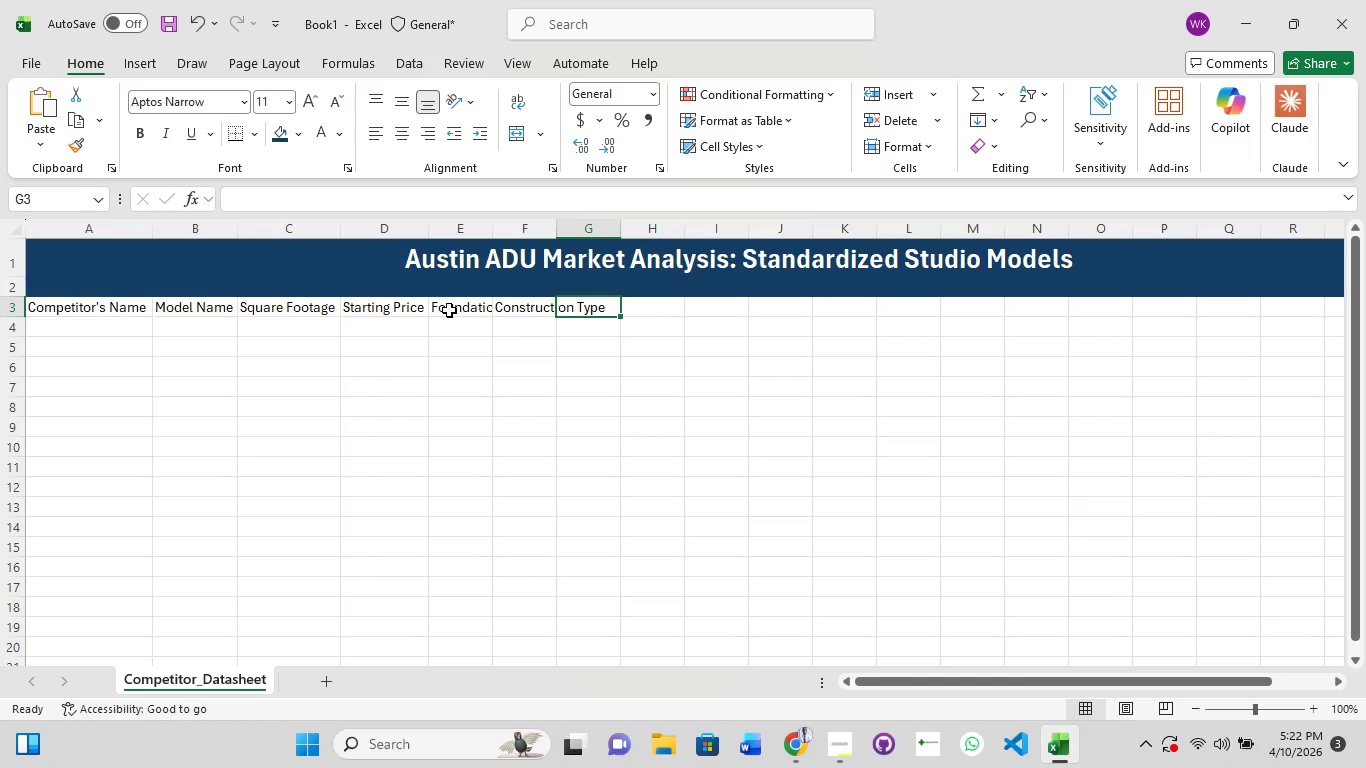 
type(Permit Support)
 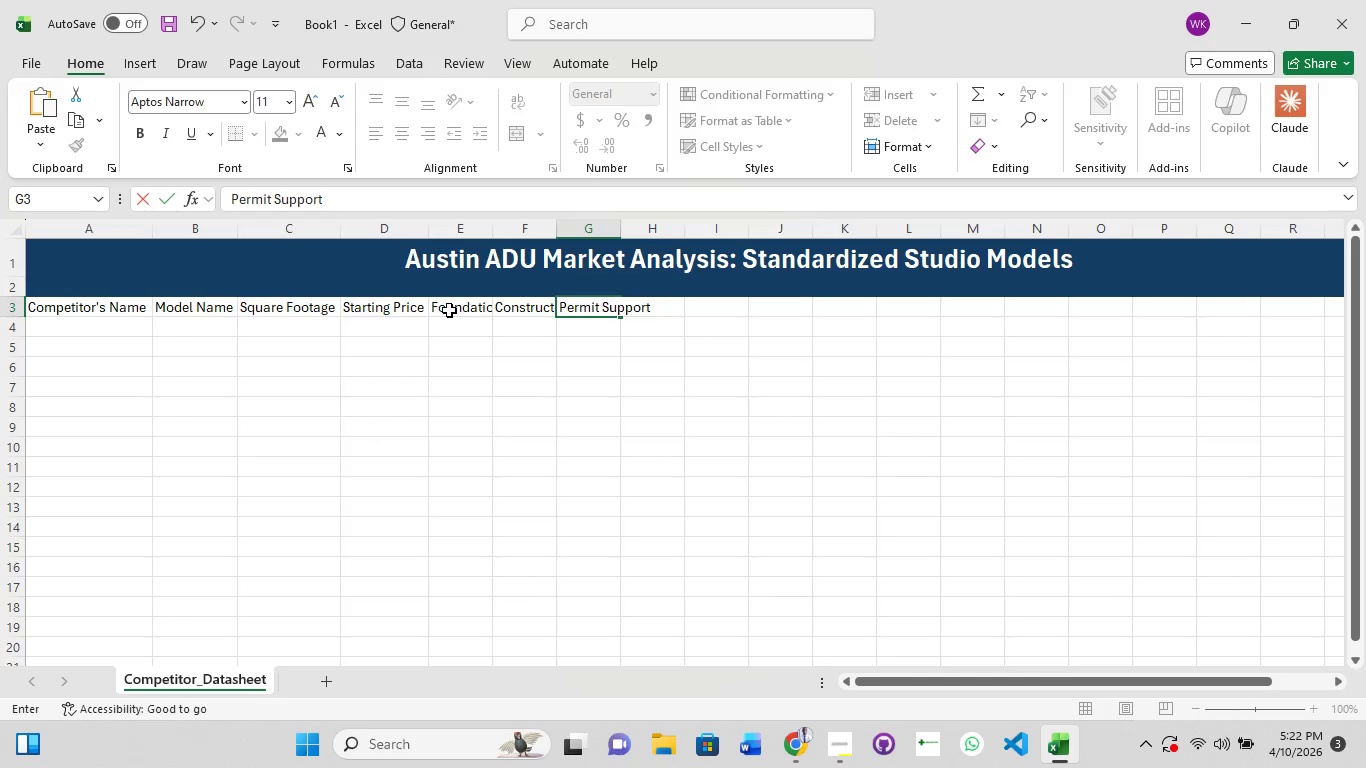 
wait(9.0)
 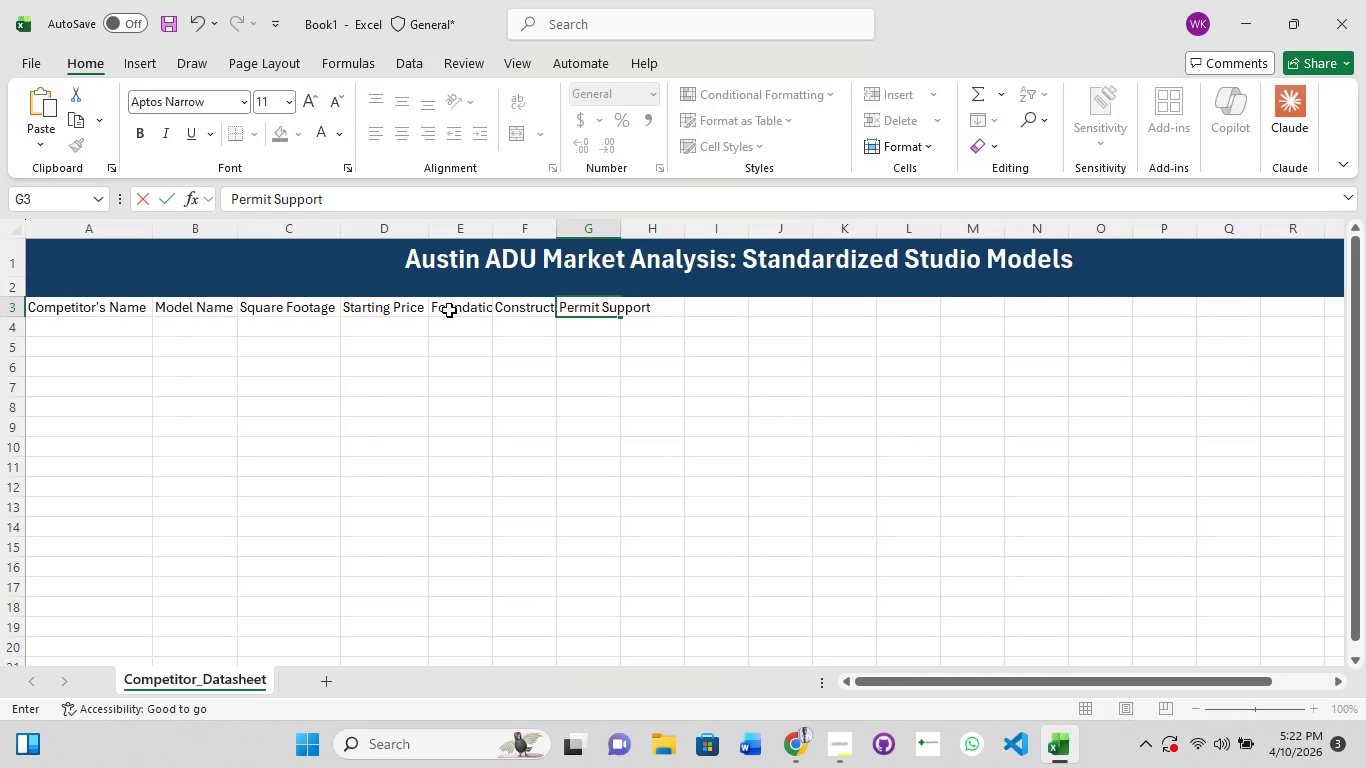 
key(ArrowRight)
 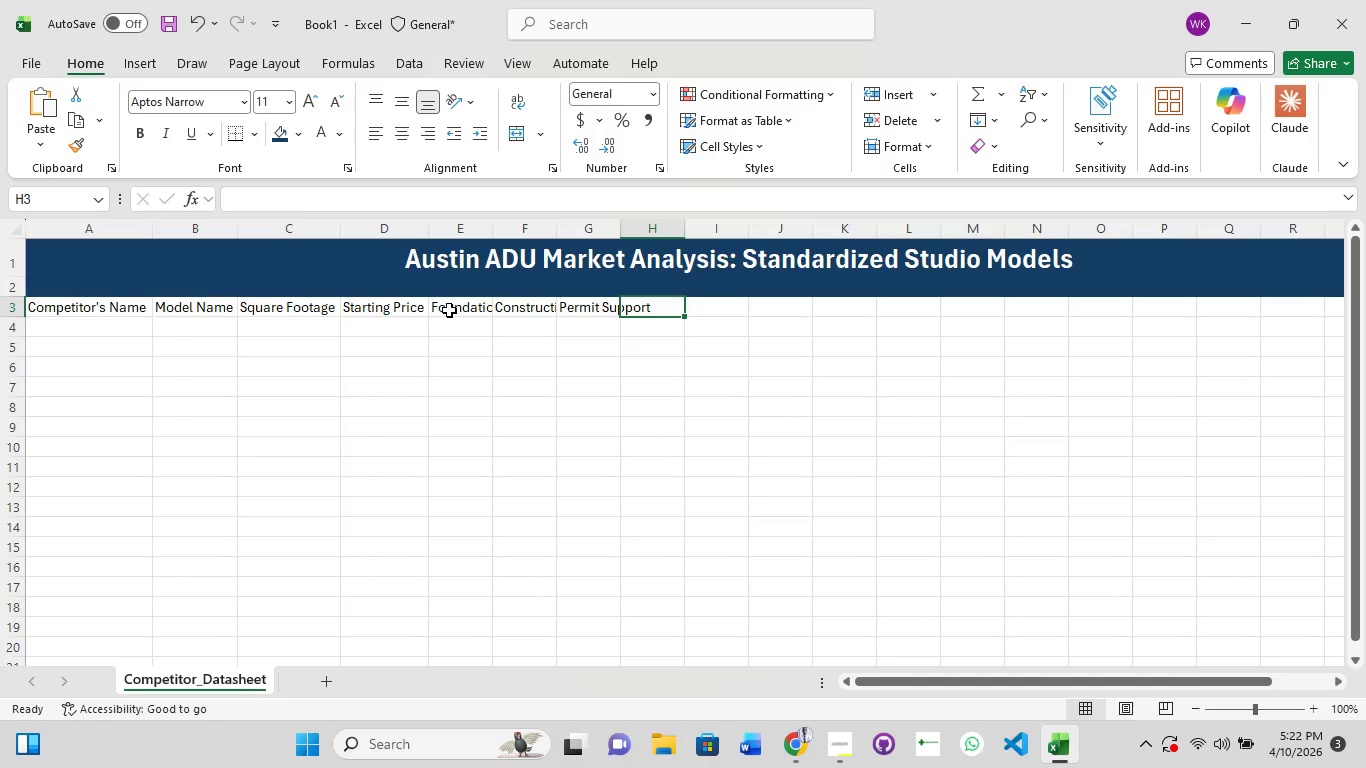 
type(Feature 1)
 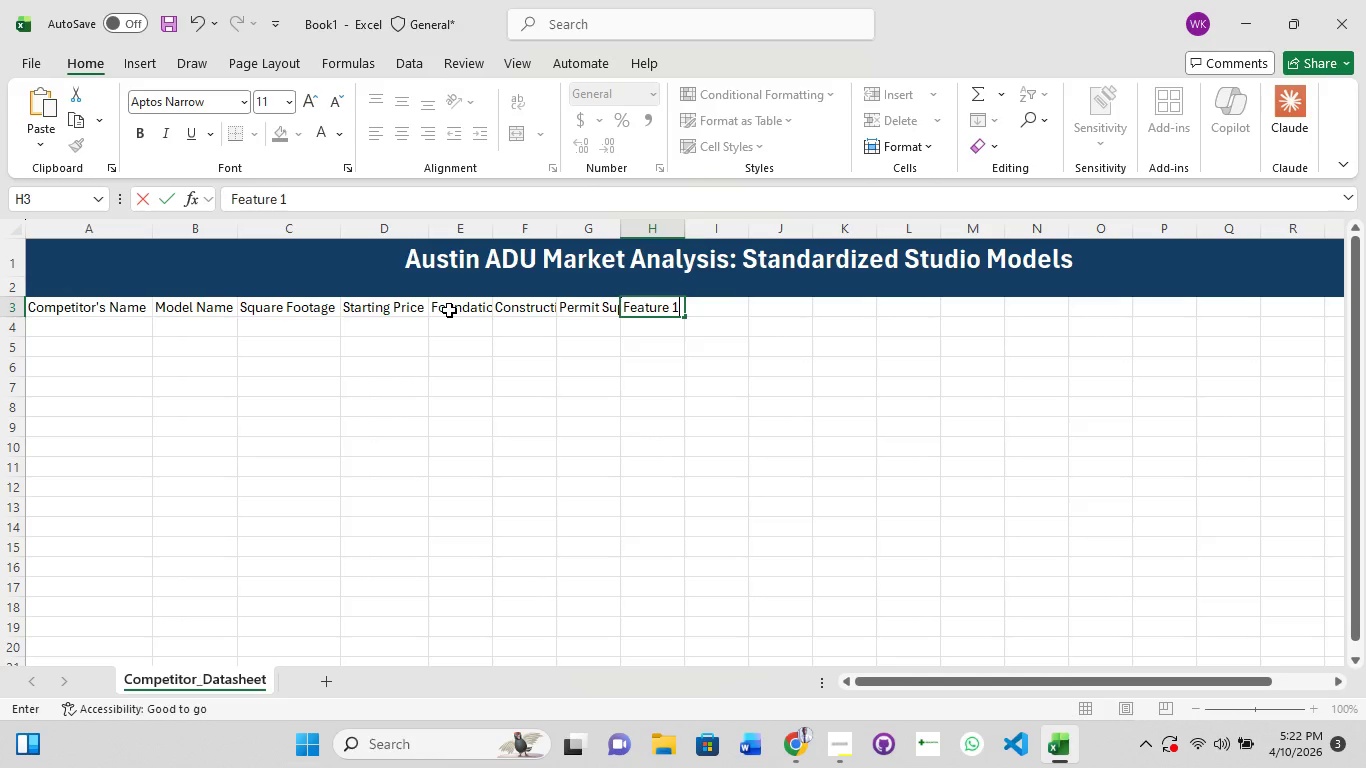 
key(Control+A)
 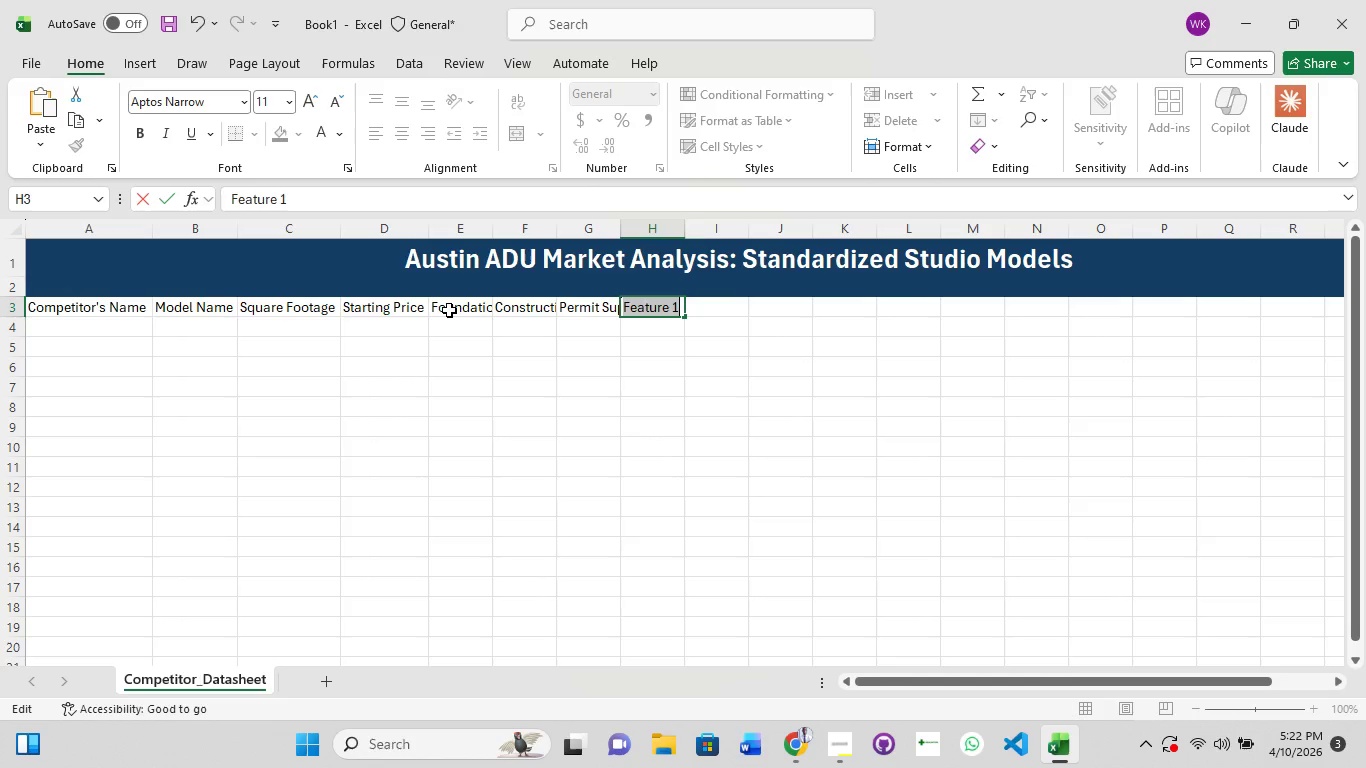 
key(Control+C)
 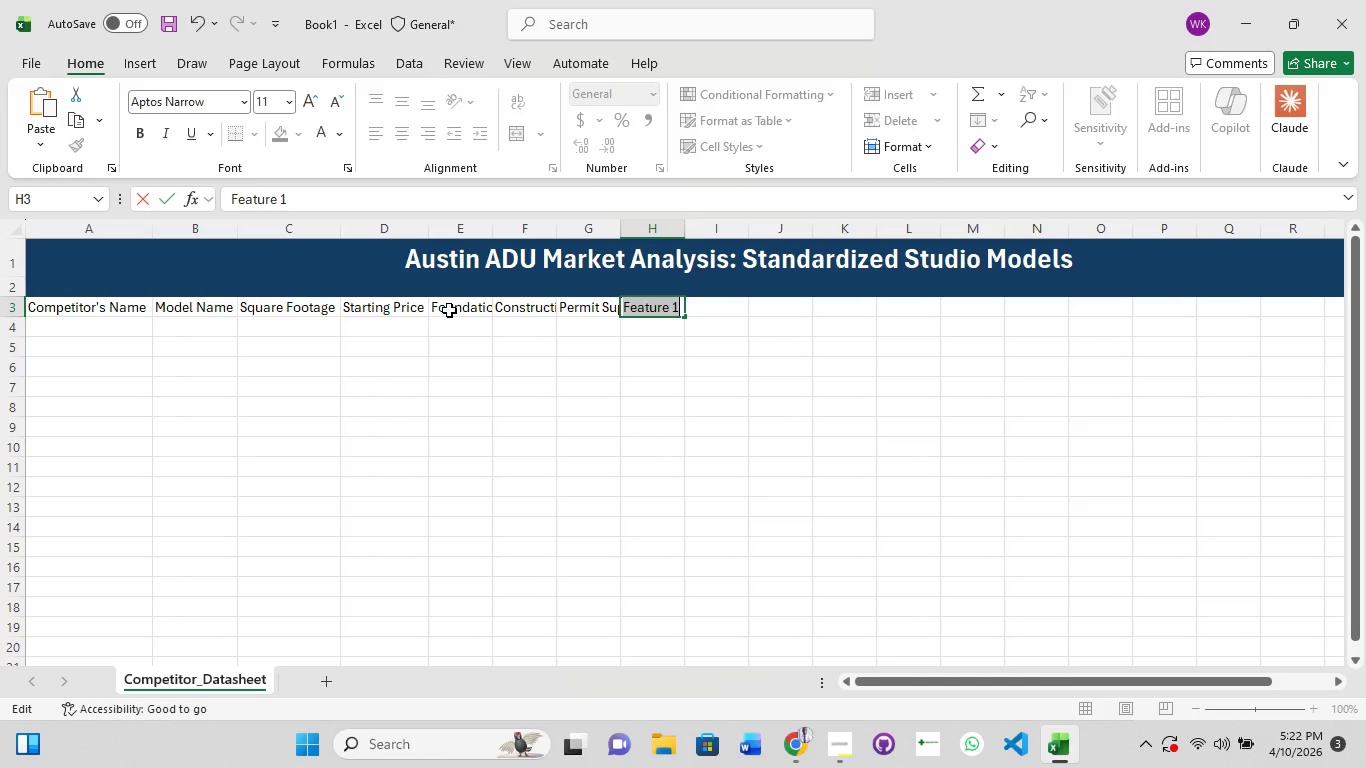 
key(Enter)
 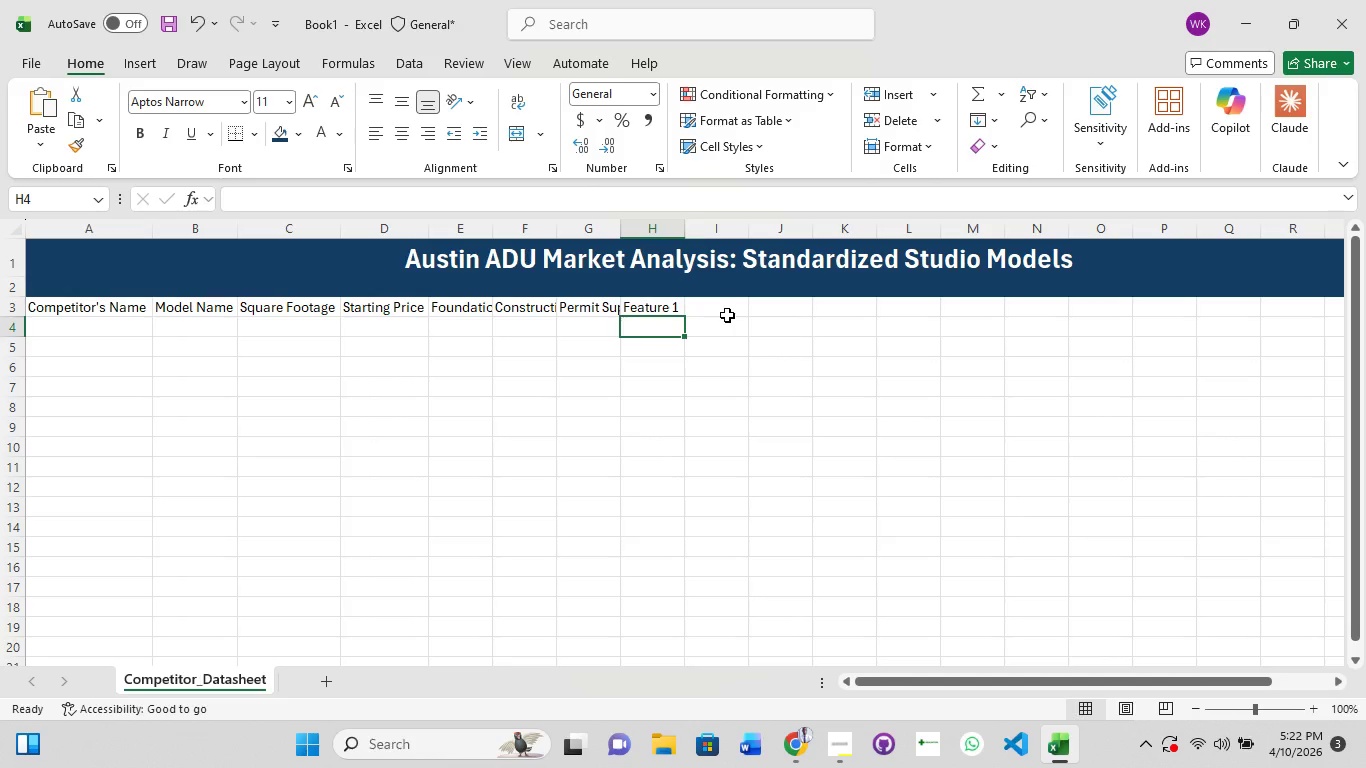 
left_click([723, 309])
 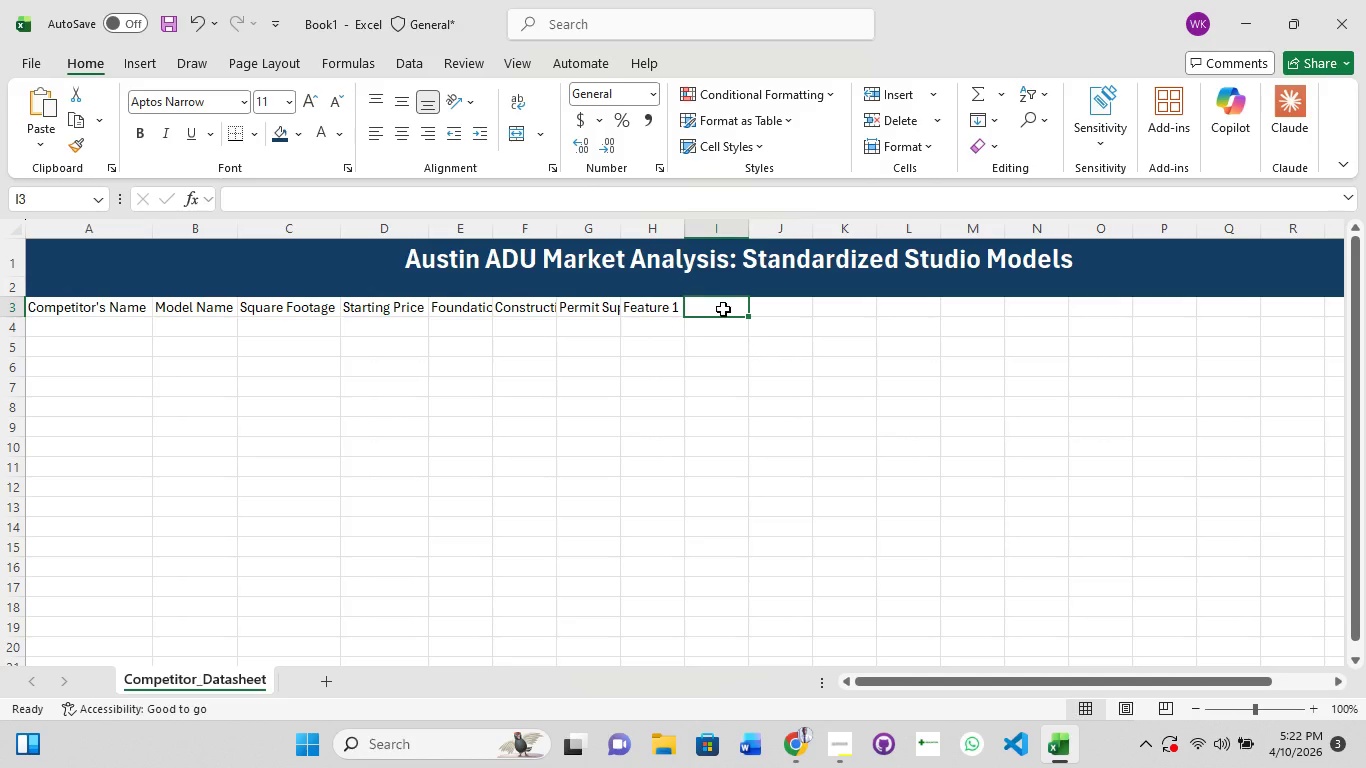 
key(Control+V)
 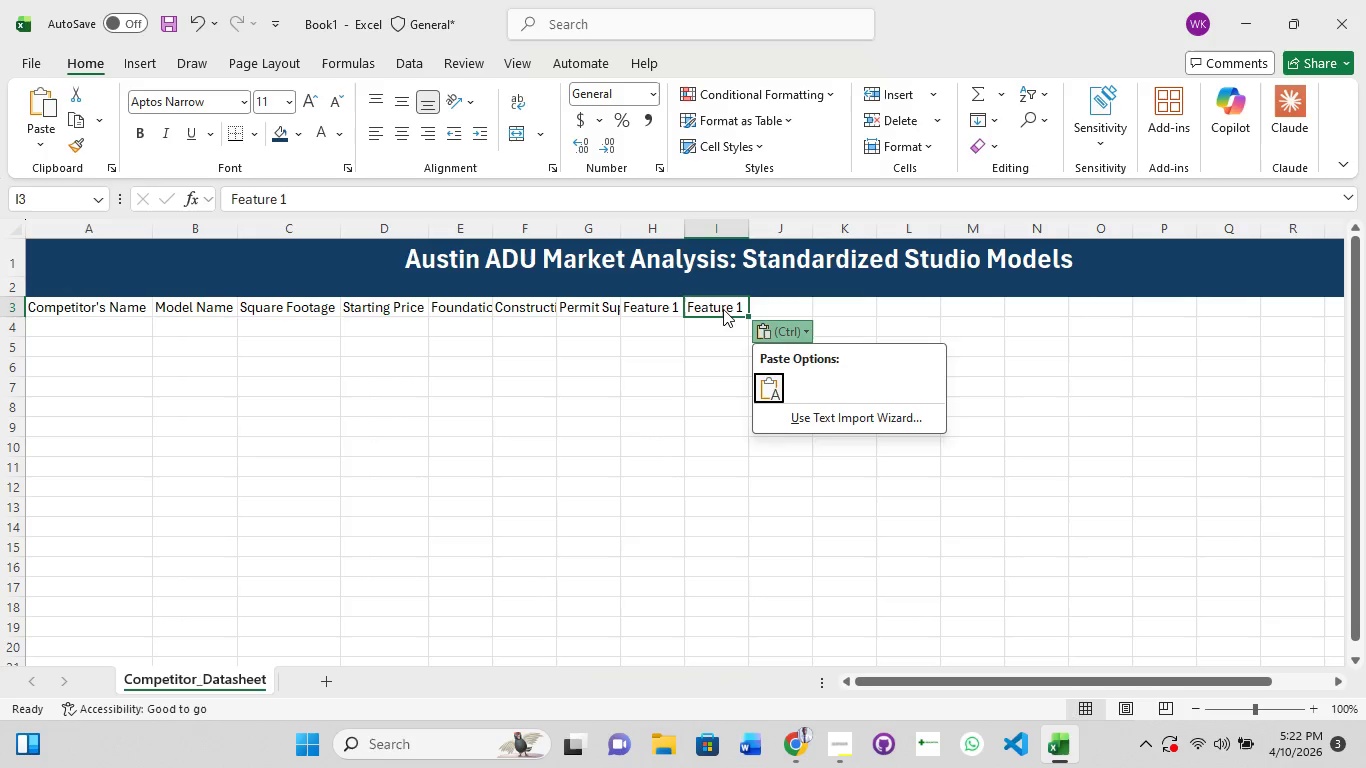 
left_click([723, 309])
 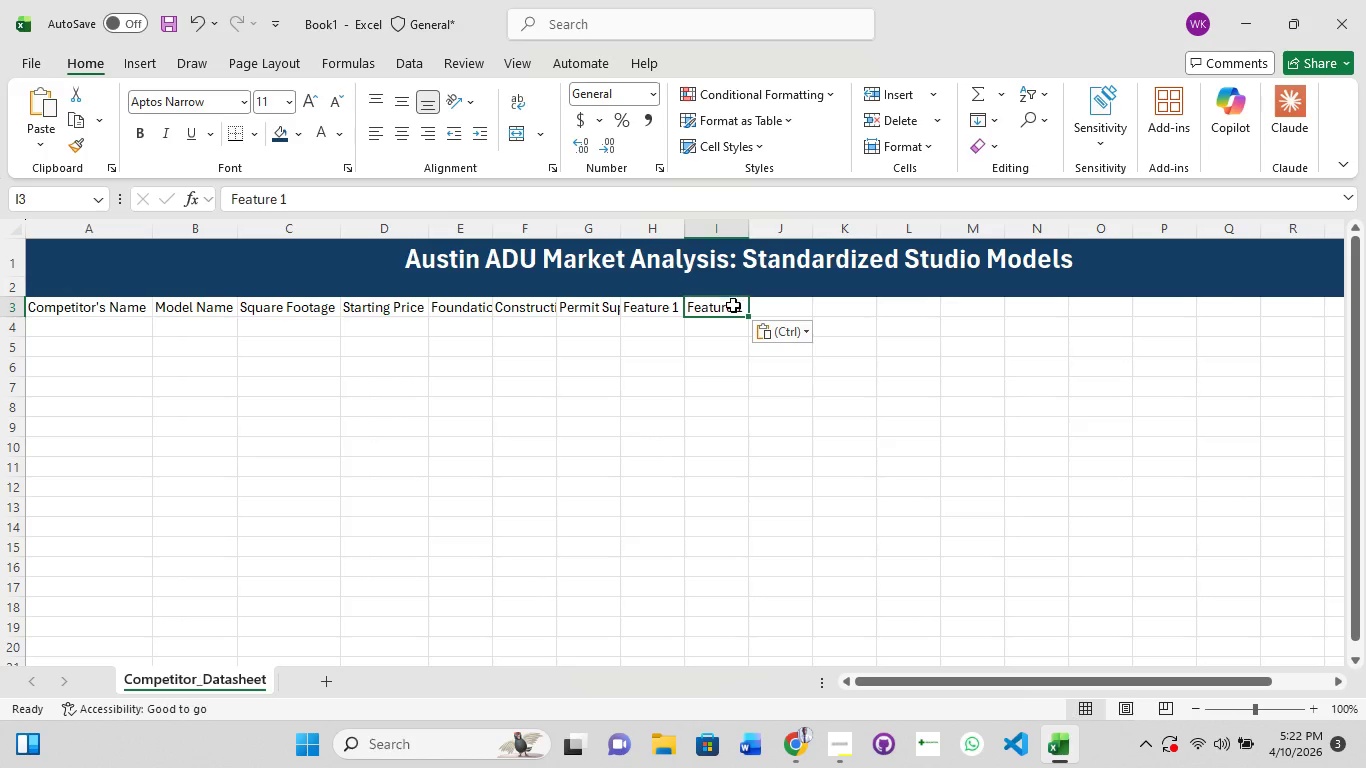 
double_click([736, 308])
 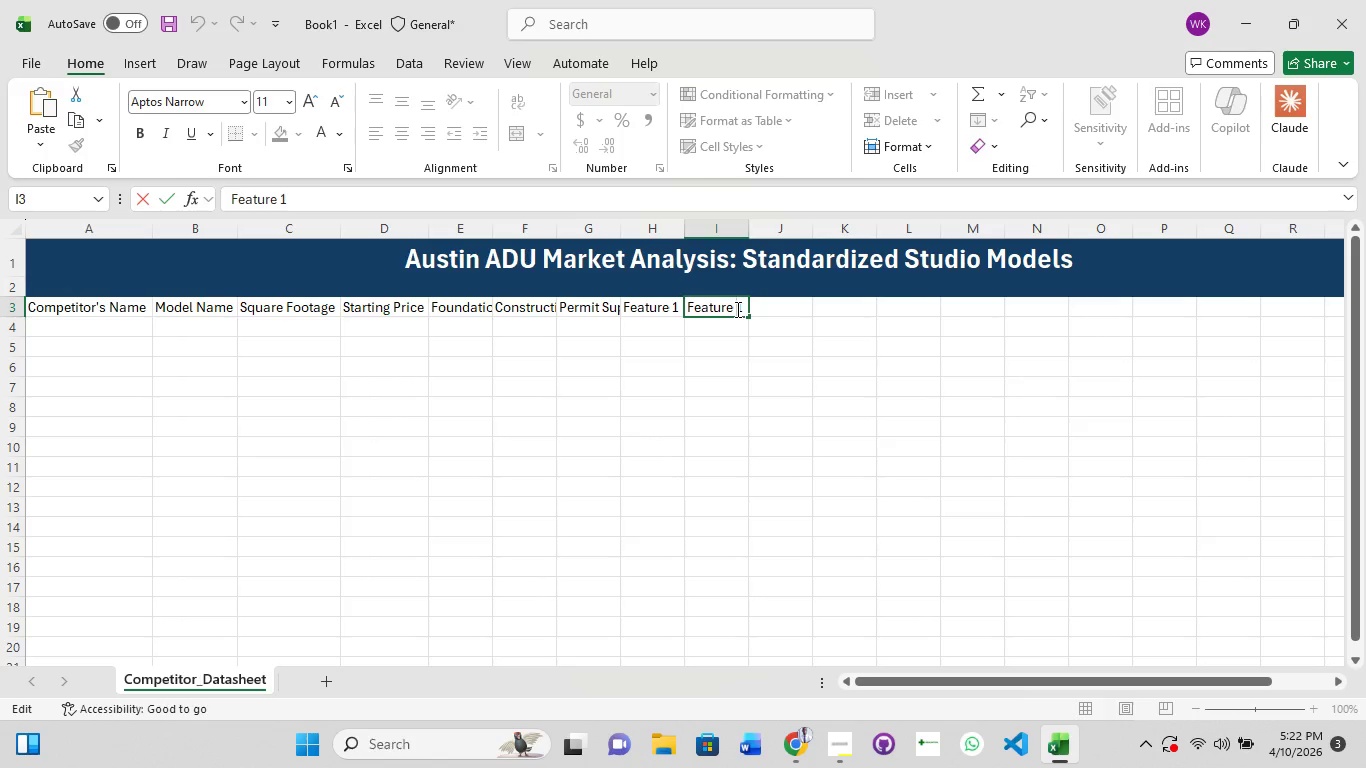 
key(ArrowRight)
 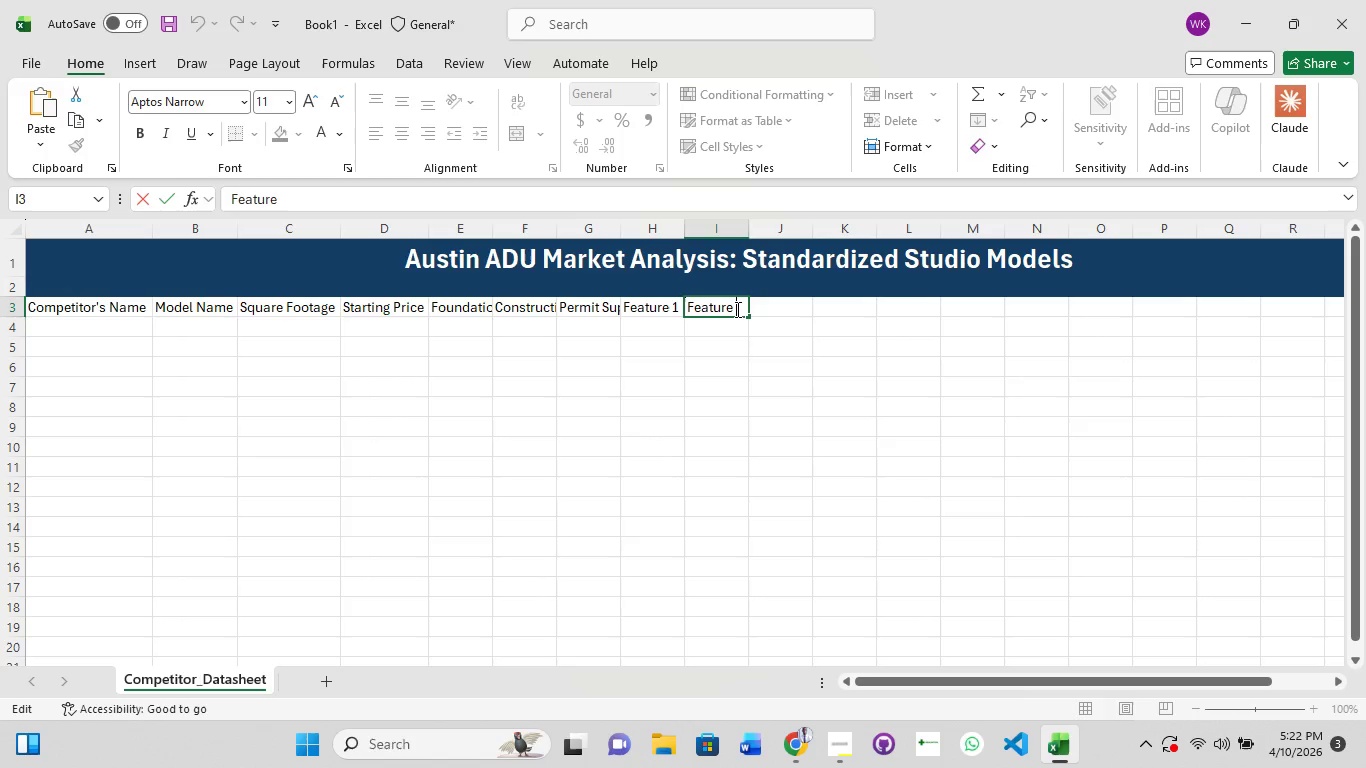 
key(Backspace)
 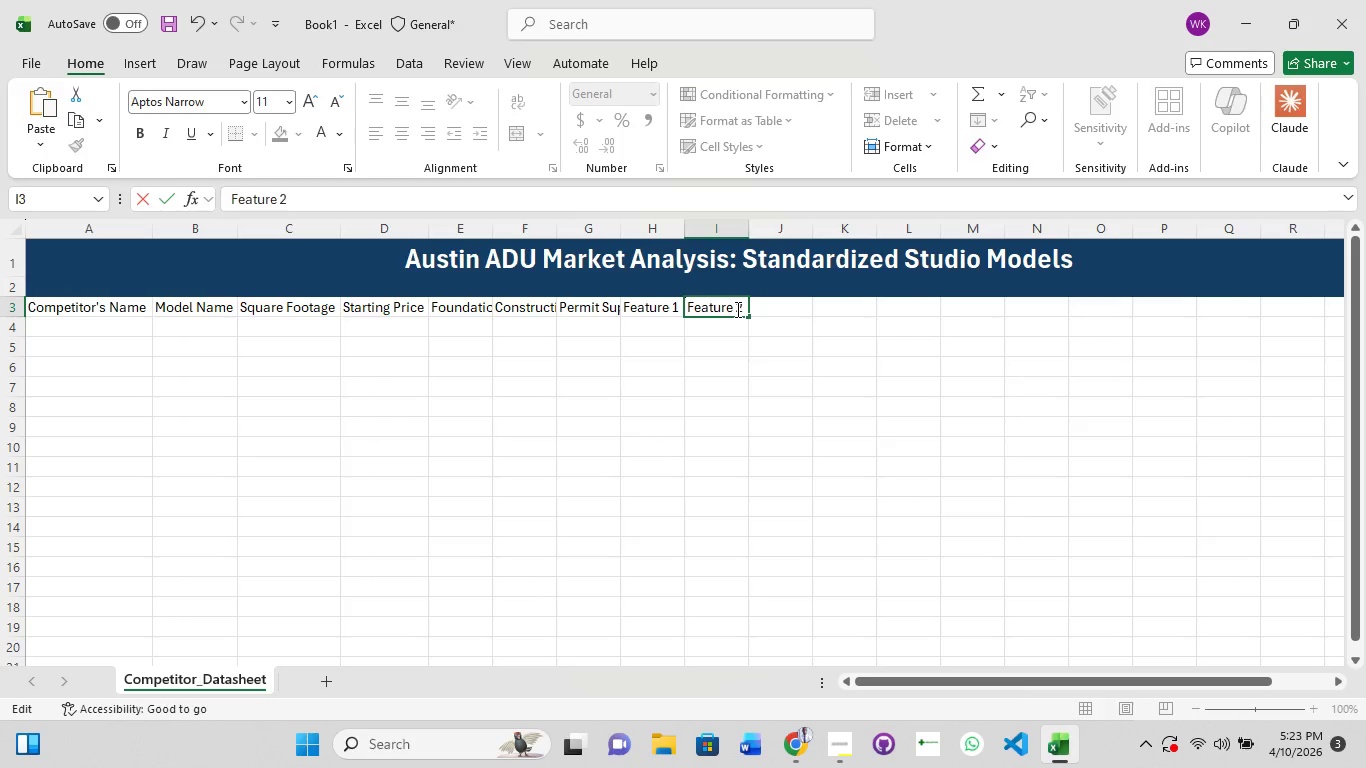 
key(2)
 